 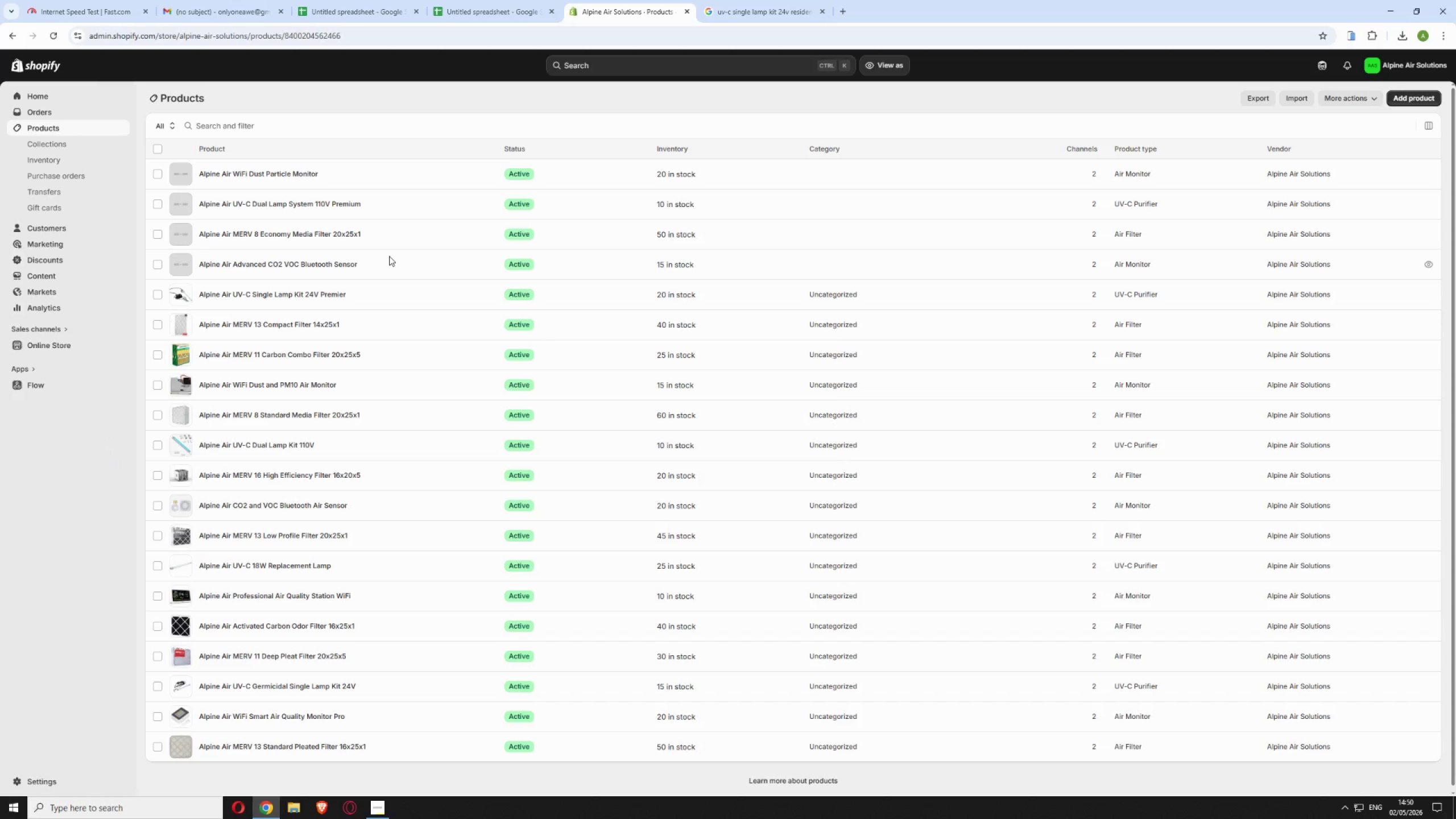 
left_click([727, 12])
 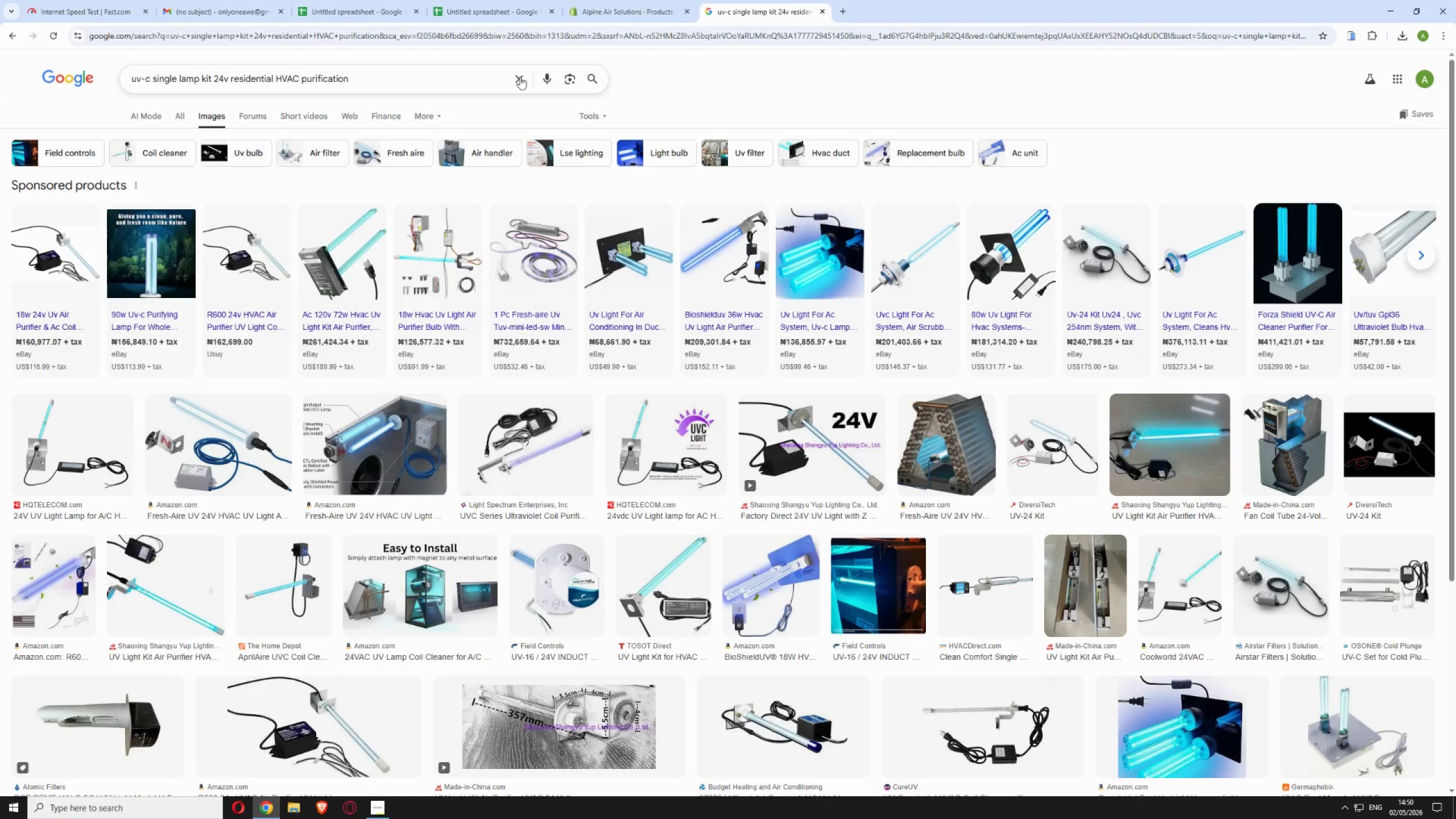 
left_click([519, 77])
 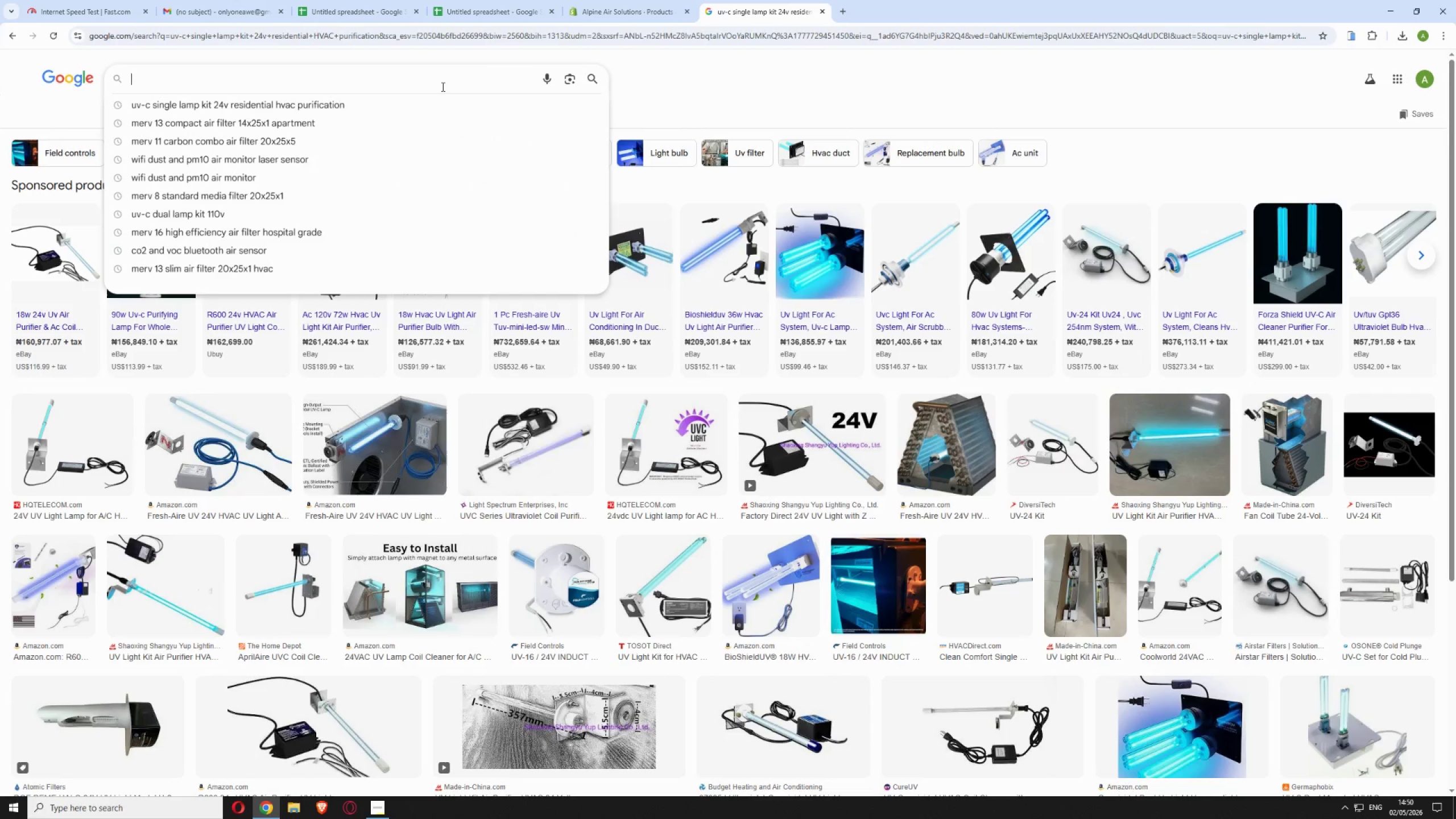 
type(advanced C02 v0c bluetooth air sensor portable)
 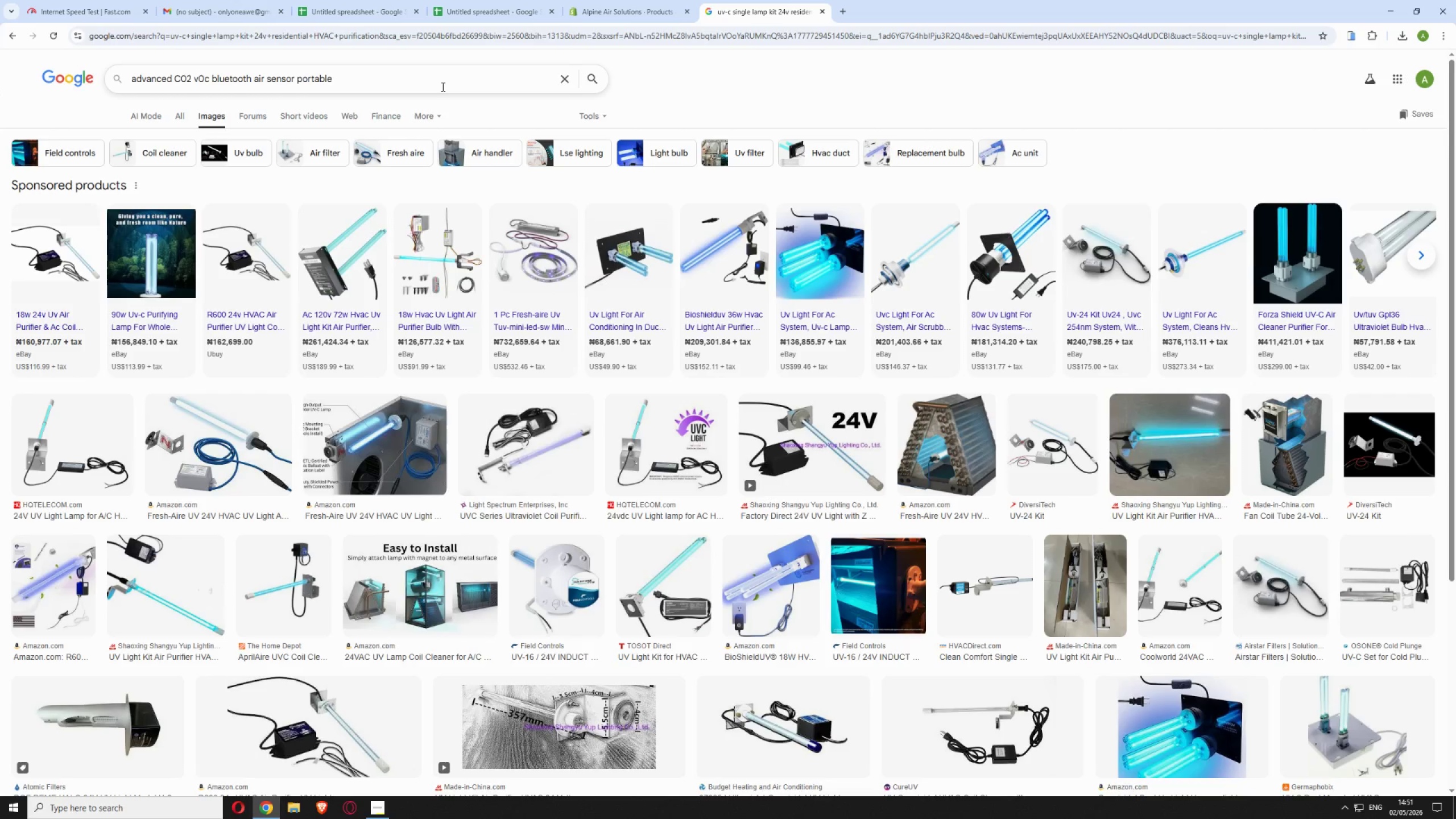 
hold_key(key=Enter, duration=0.42)
 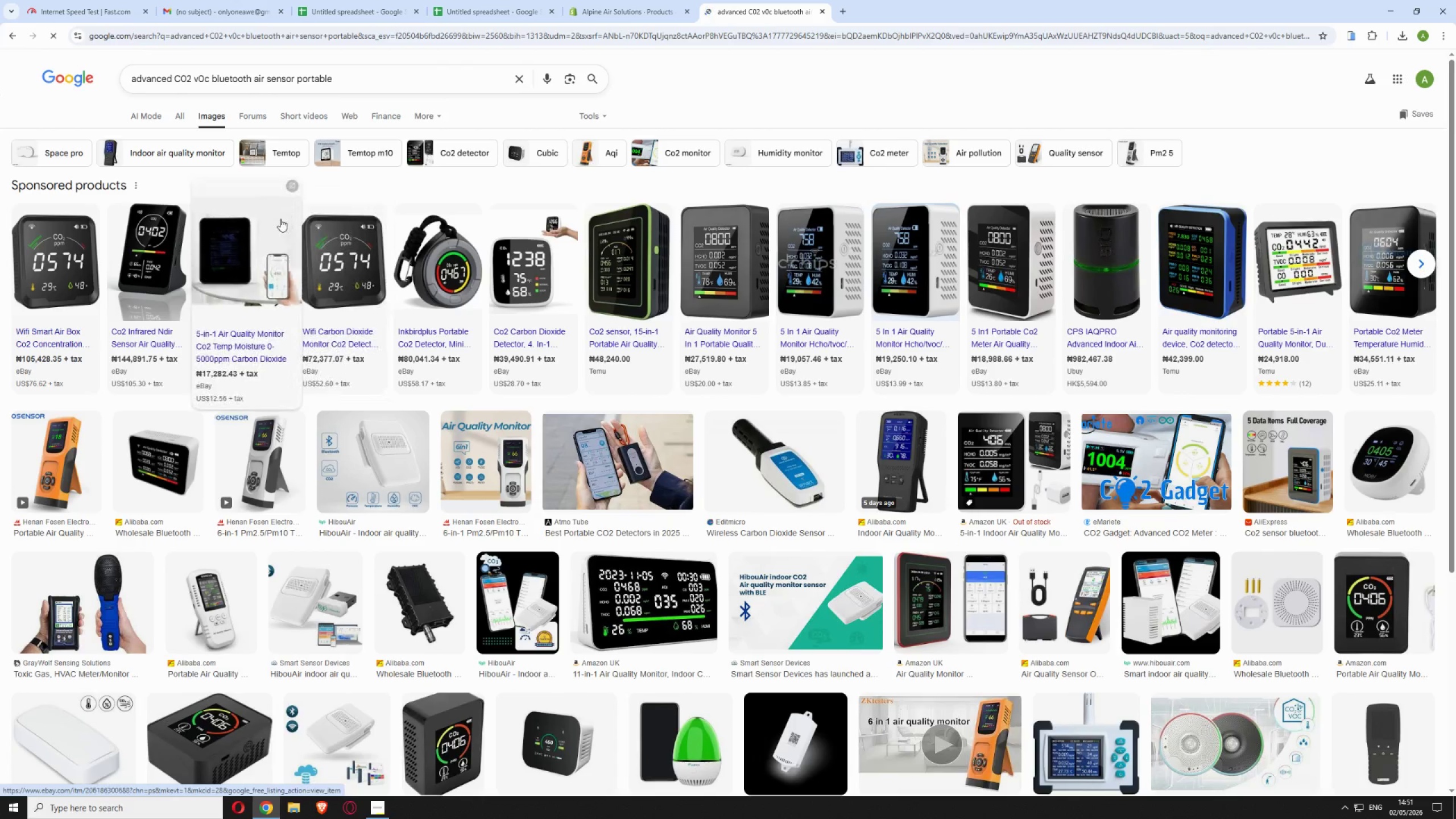 
right_click([53, 243])
 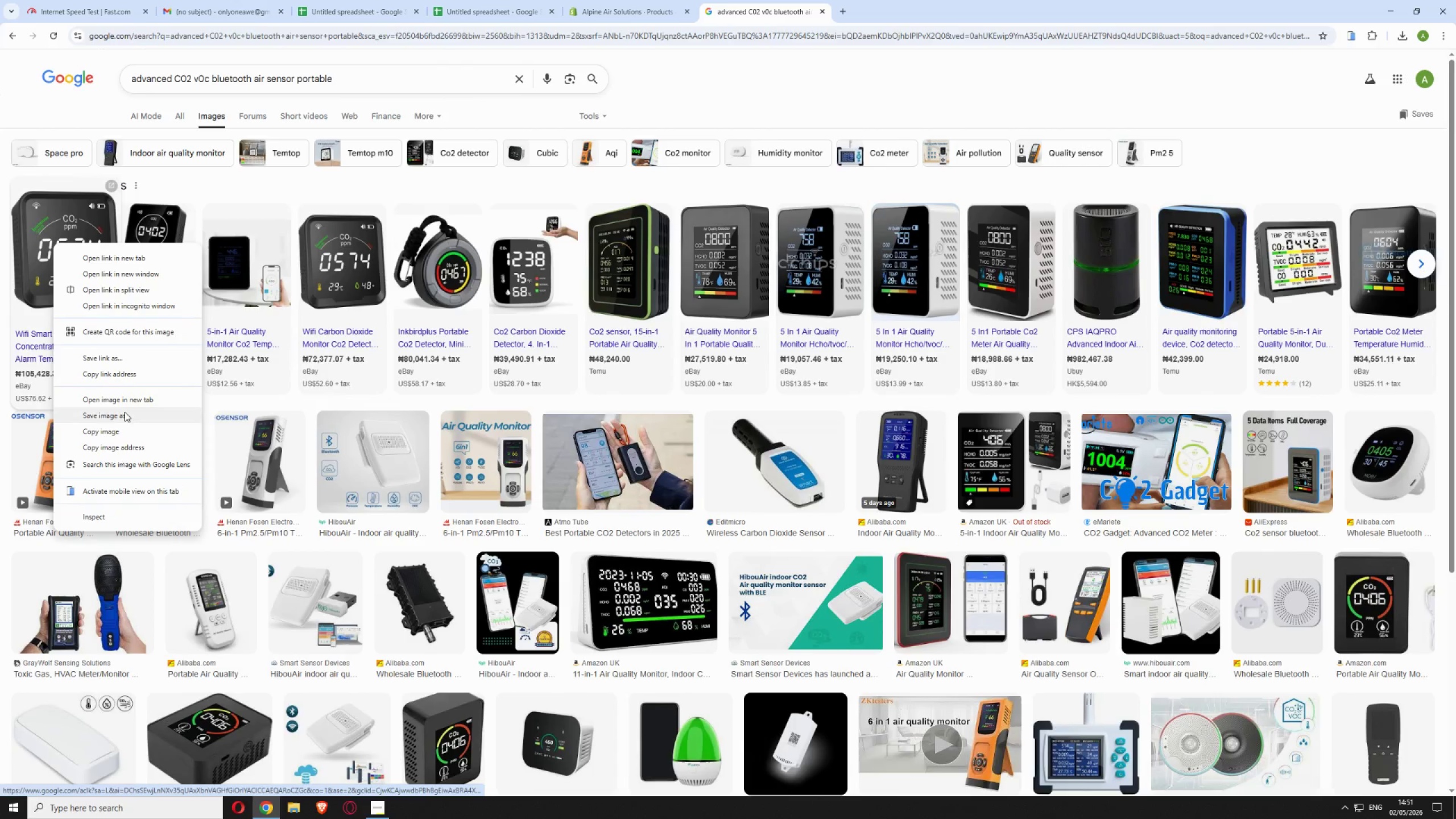 
left_click([124, 414])
 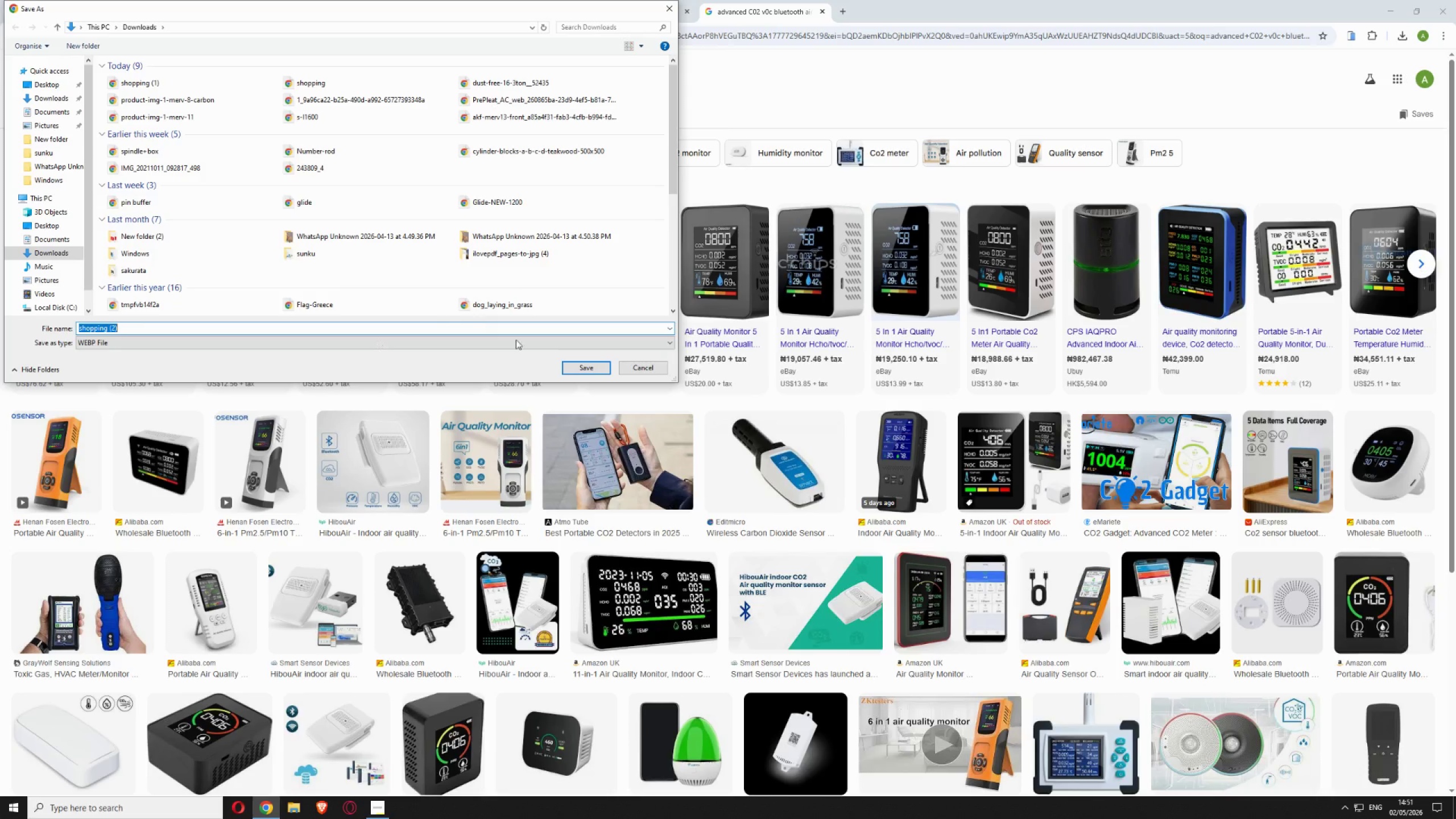 
left_click([573, 366])
 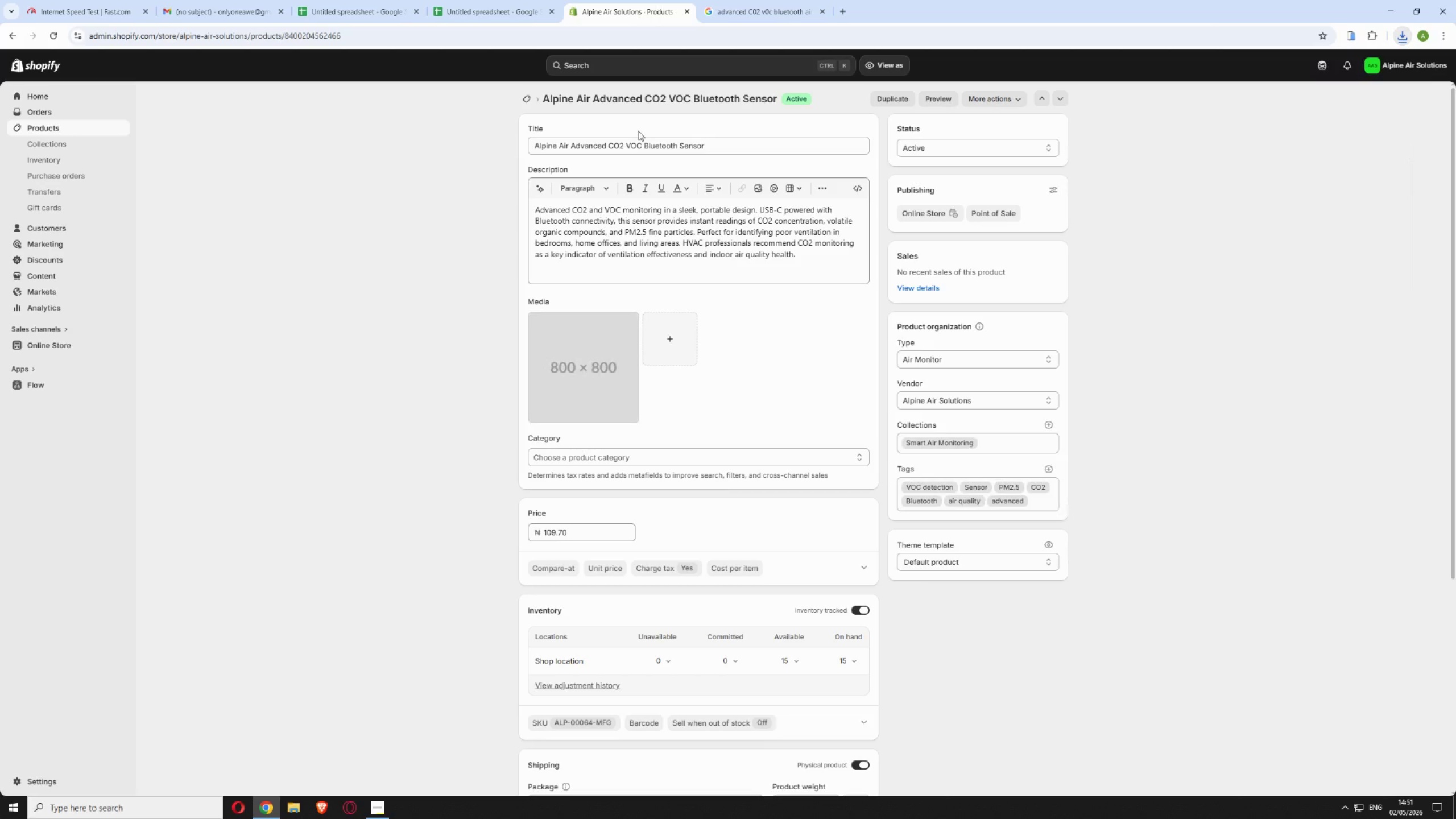 
left_click([665, 339])
 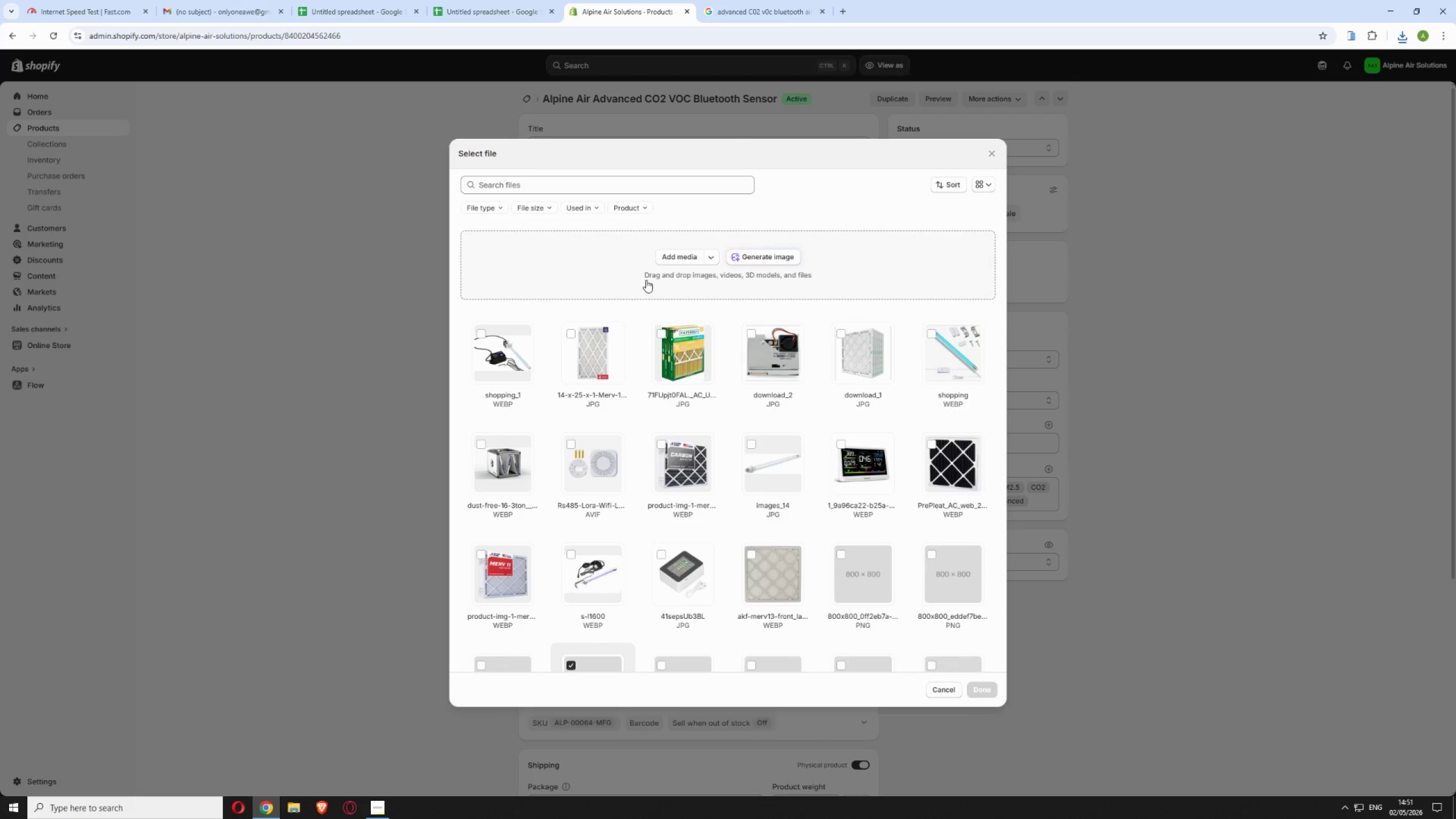 
left_click([678, 258])
 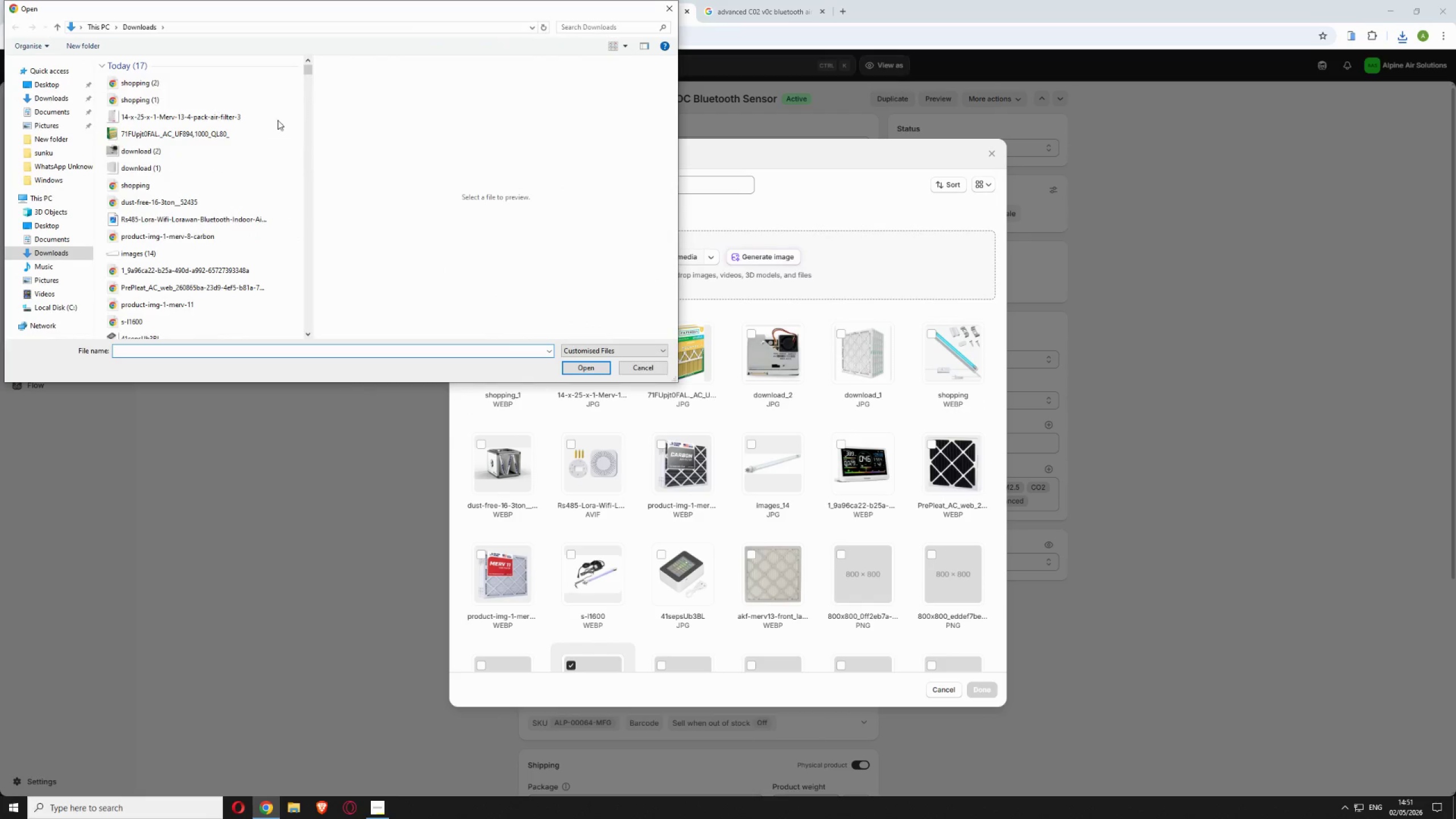 
left_click([225, 81])
 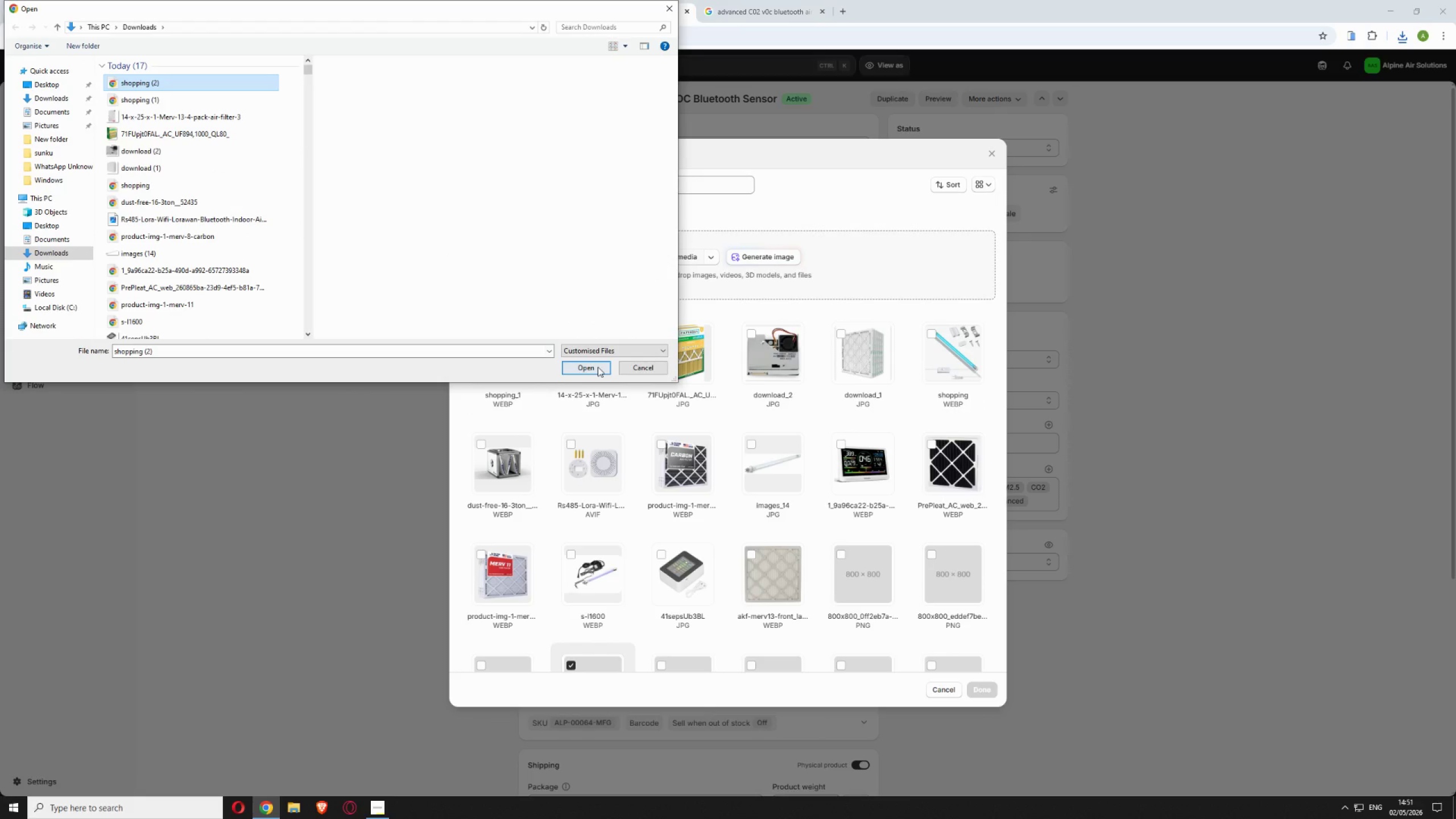 
left_click([598, 367])
 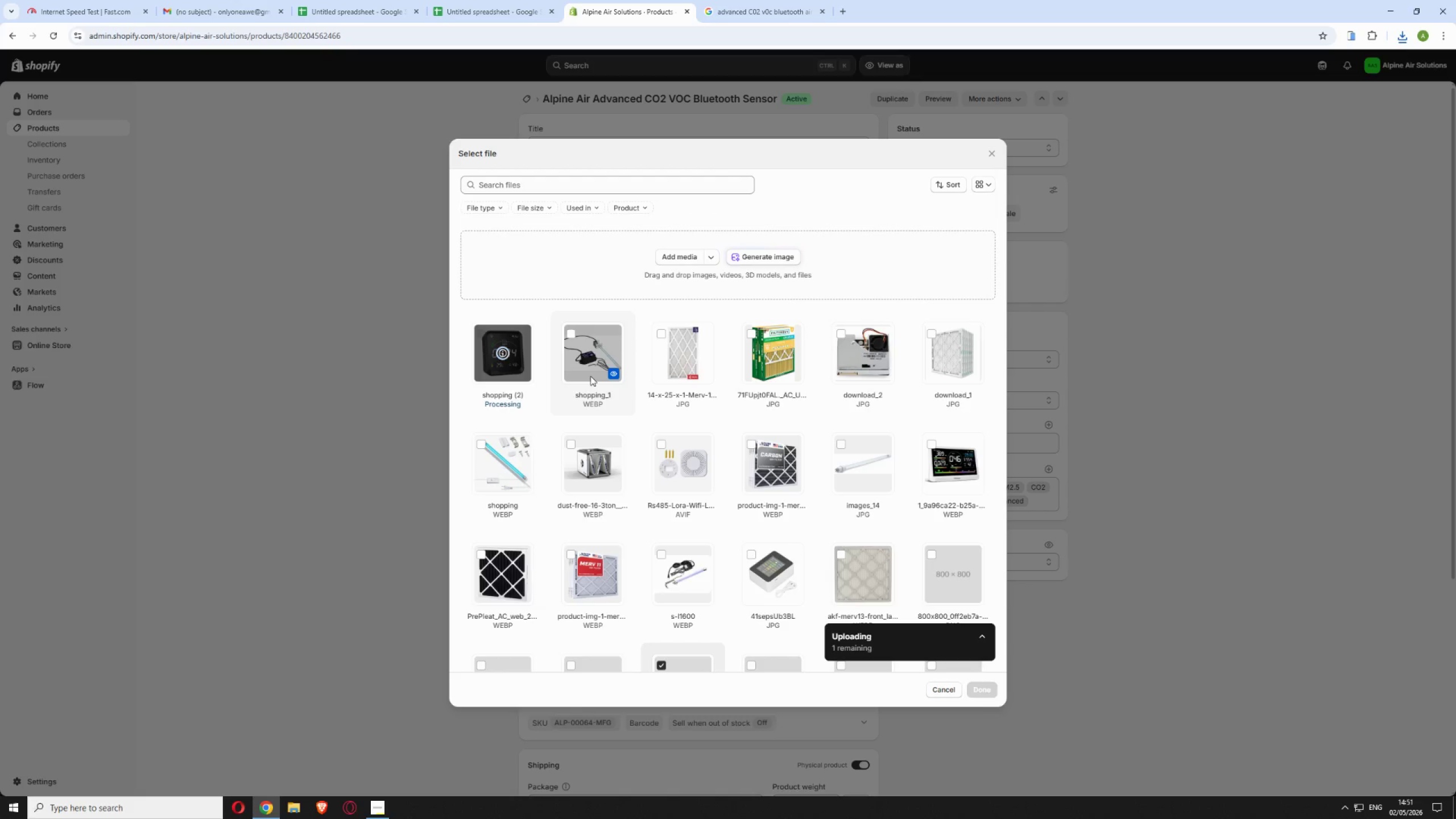 
wait(7.25)
 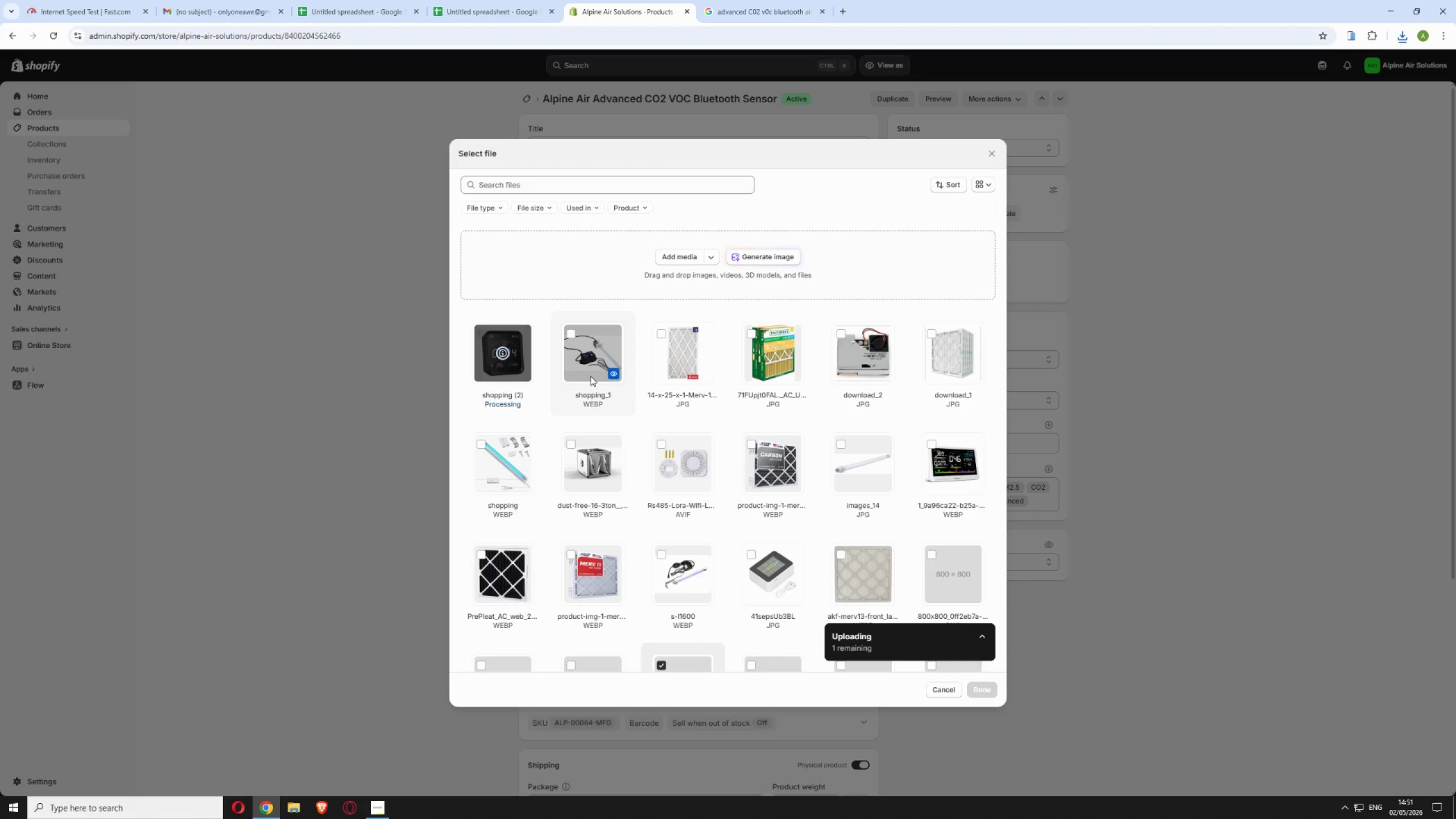 
left_click([984, 690])
 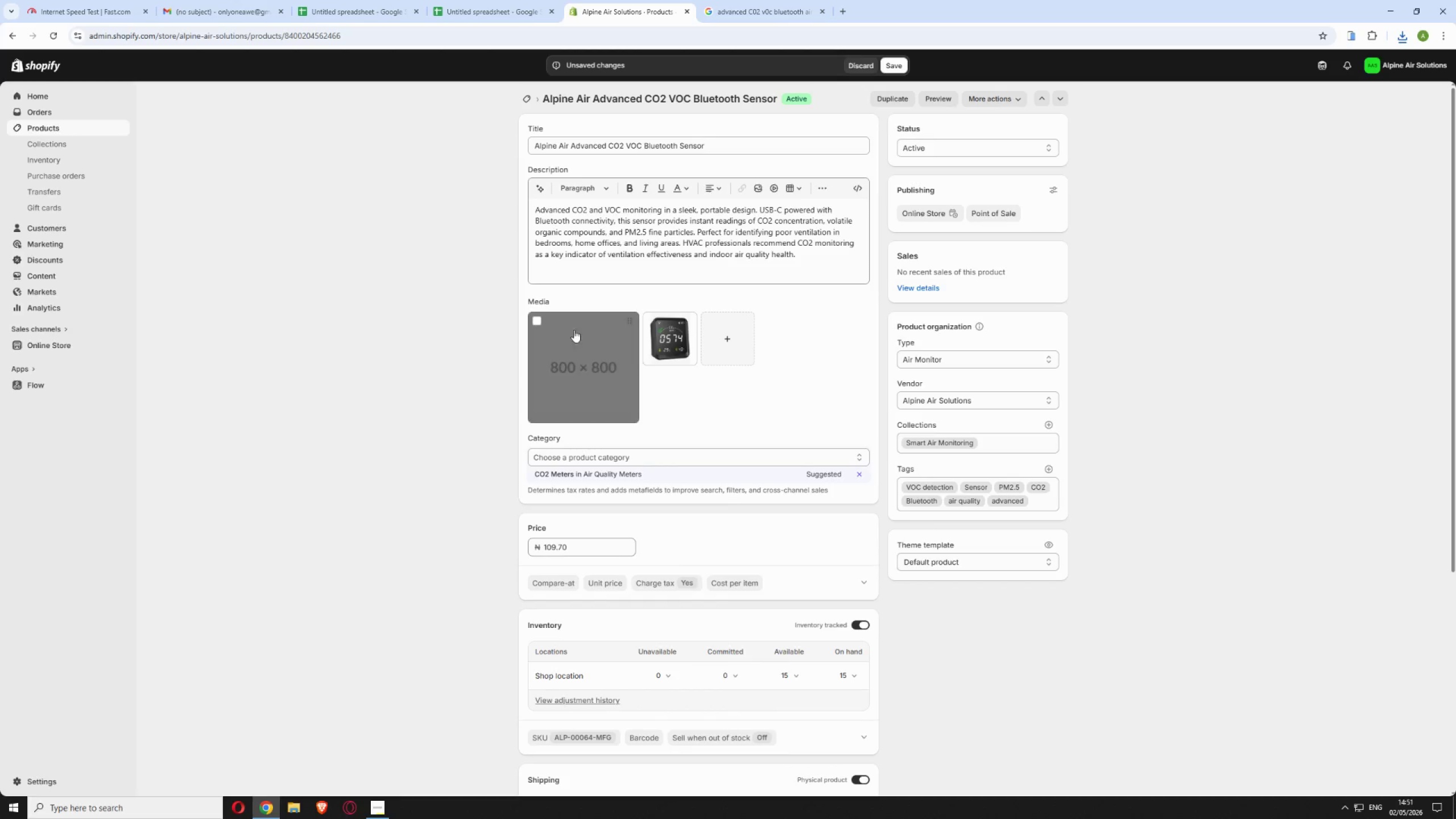 
left_click([538, 321])
 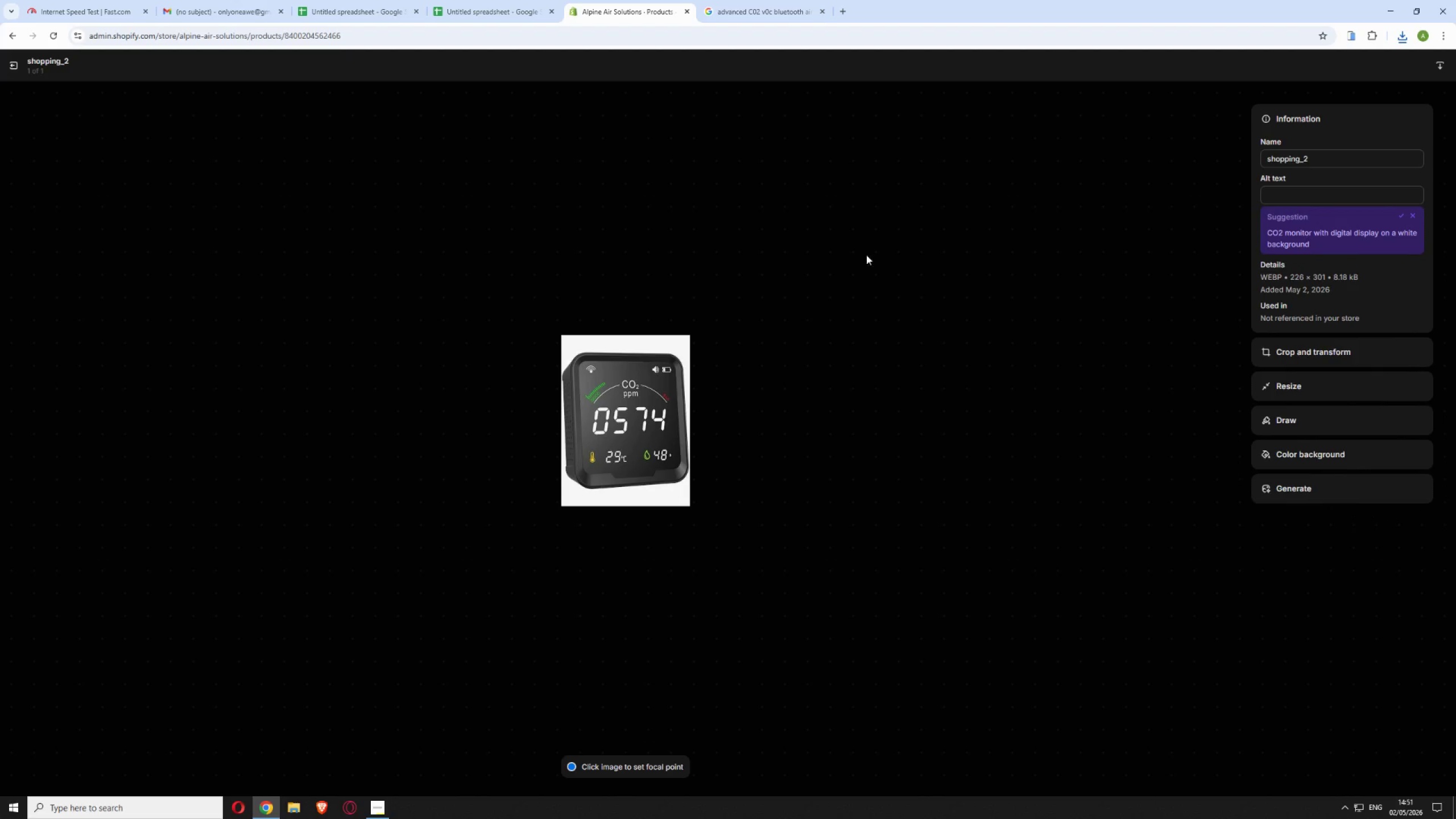 
wait(5.17)
 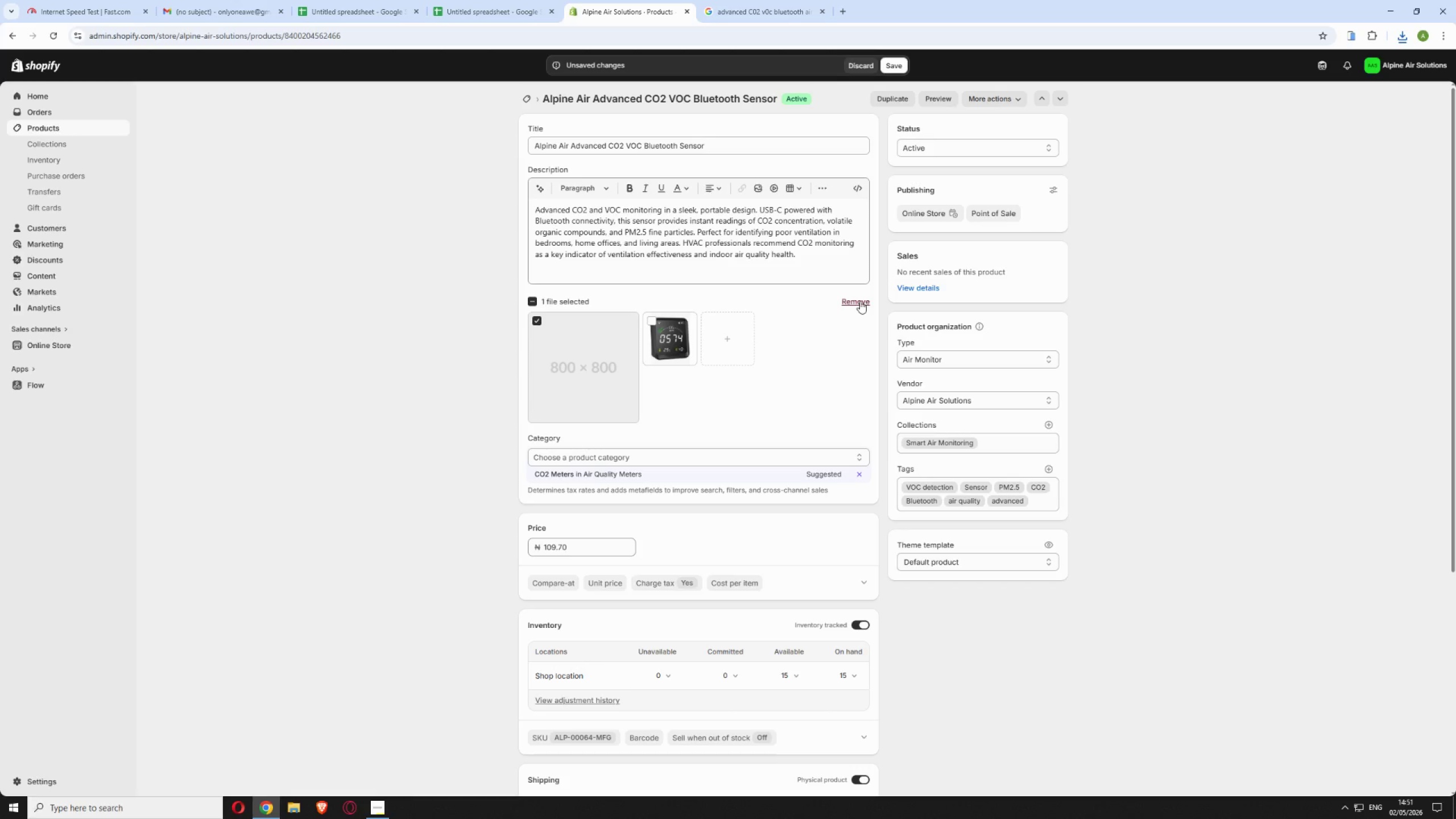 
left_click([1274, 186])
 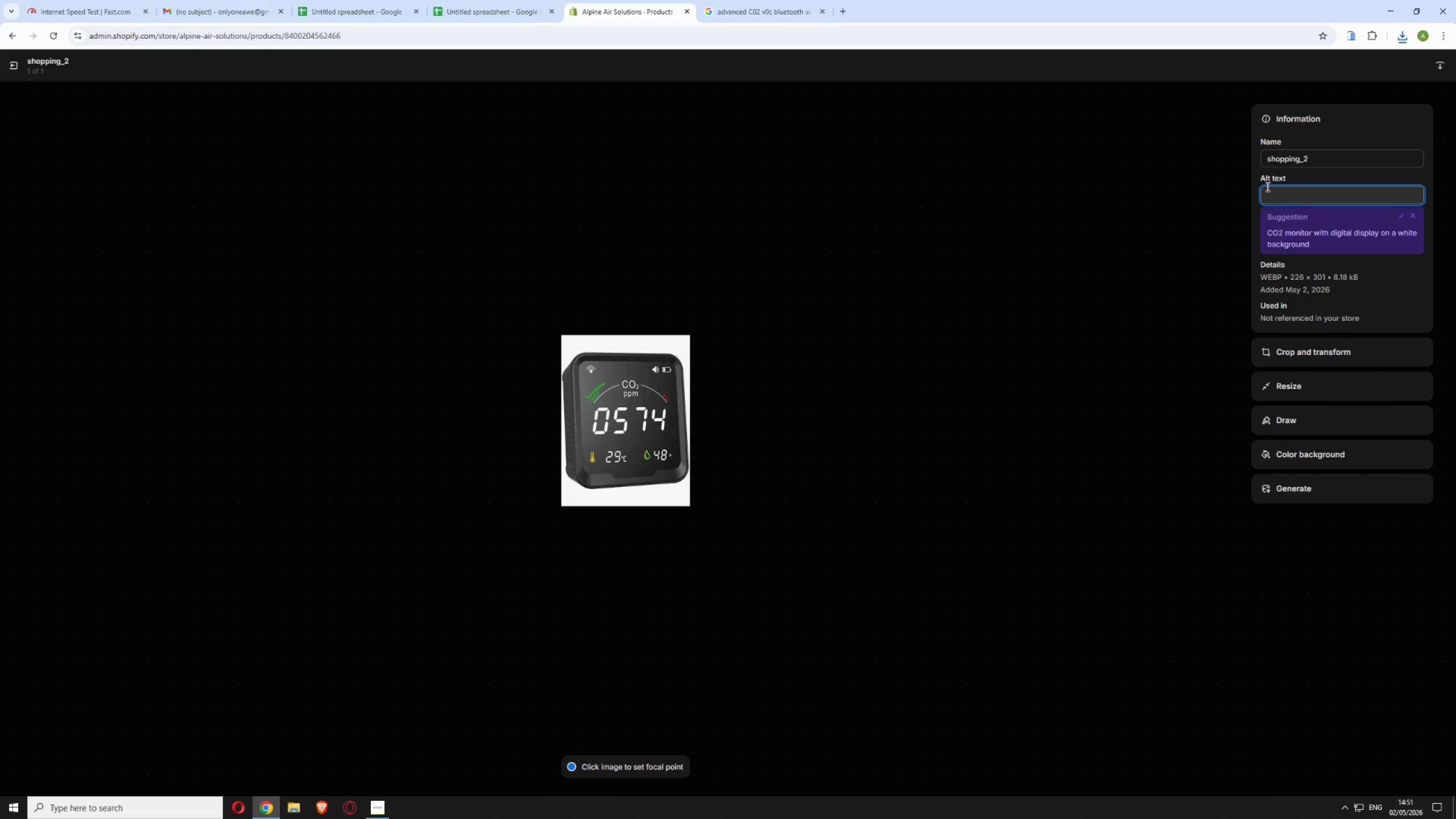 
type(Alpine Air Solutr)
key(Backspace)
type(ions)
 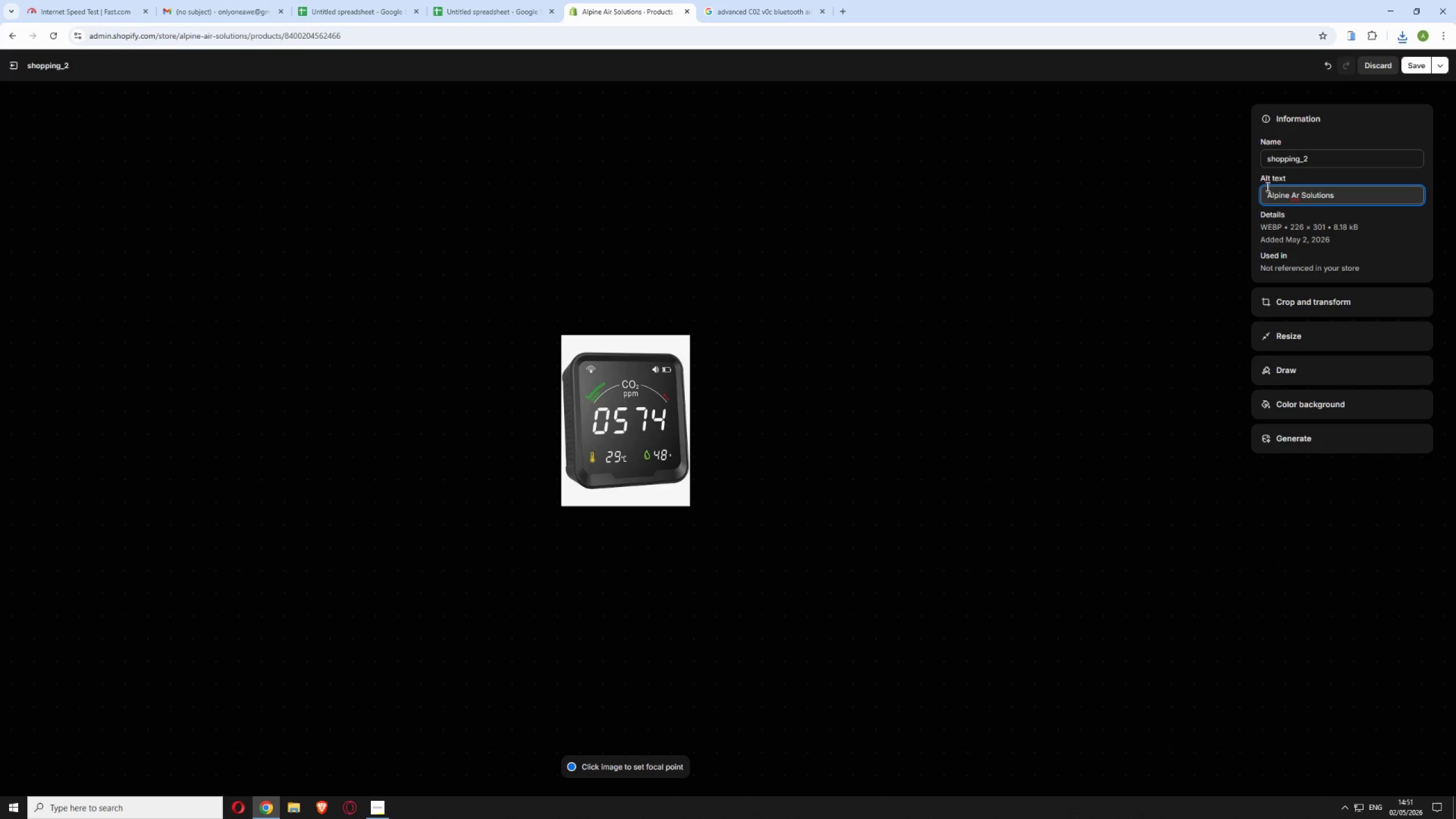 
key(ArrowLeft)
 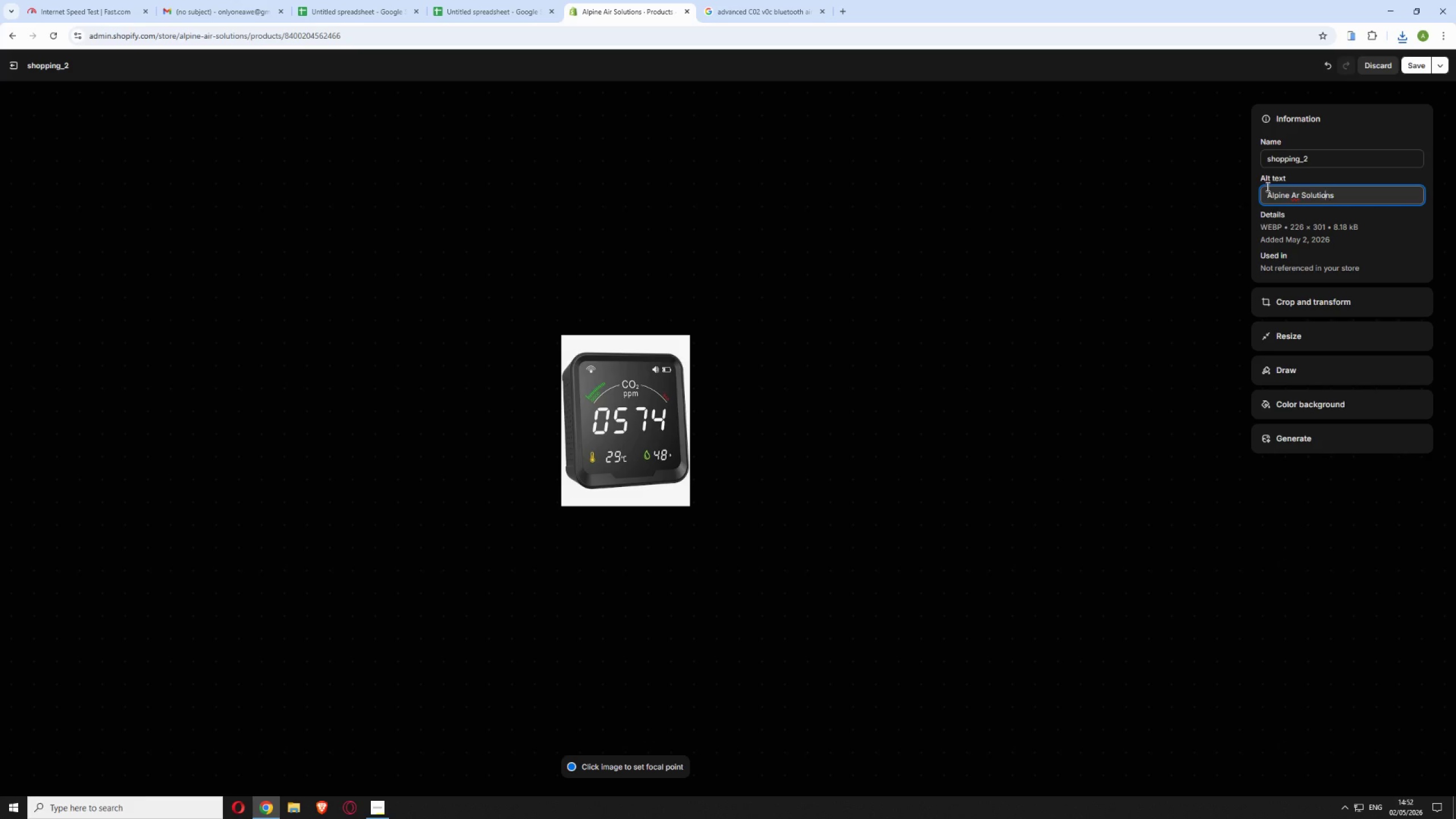 
key(ArrowLeft)
 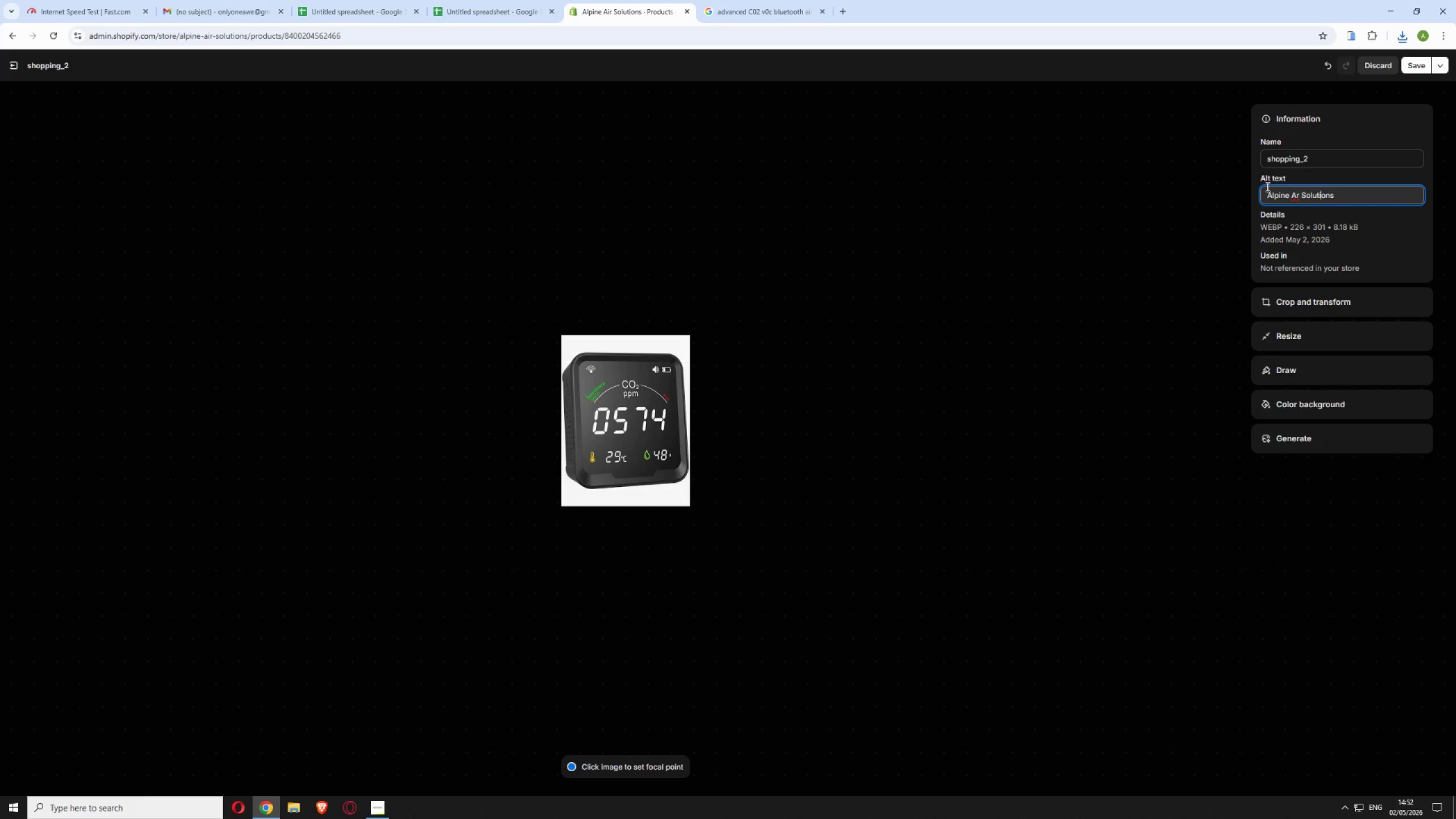 
key(ArrowLeft)
 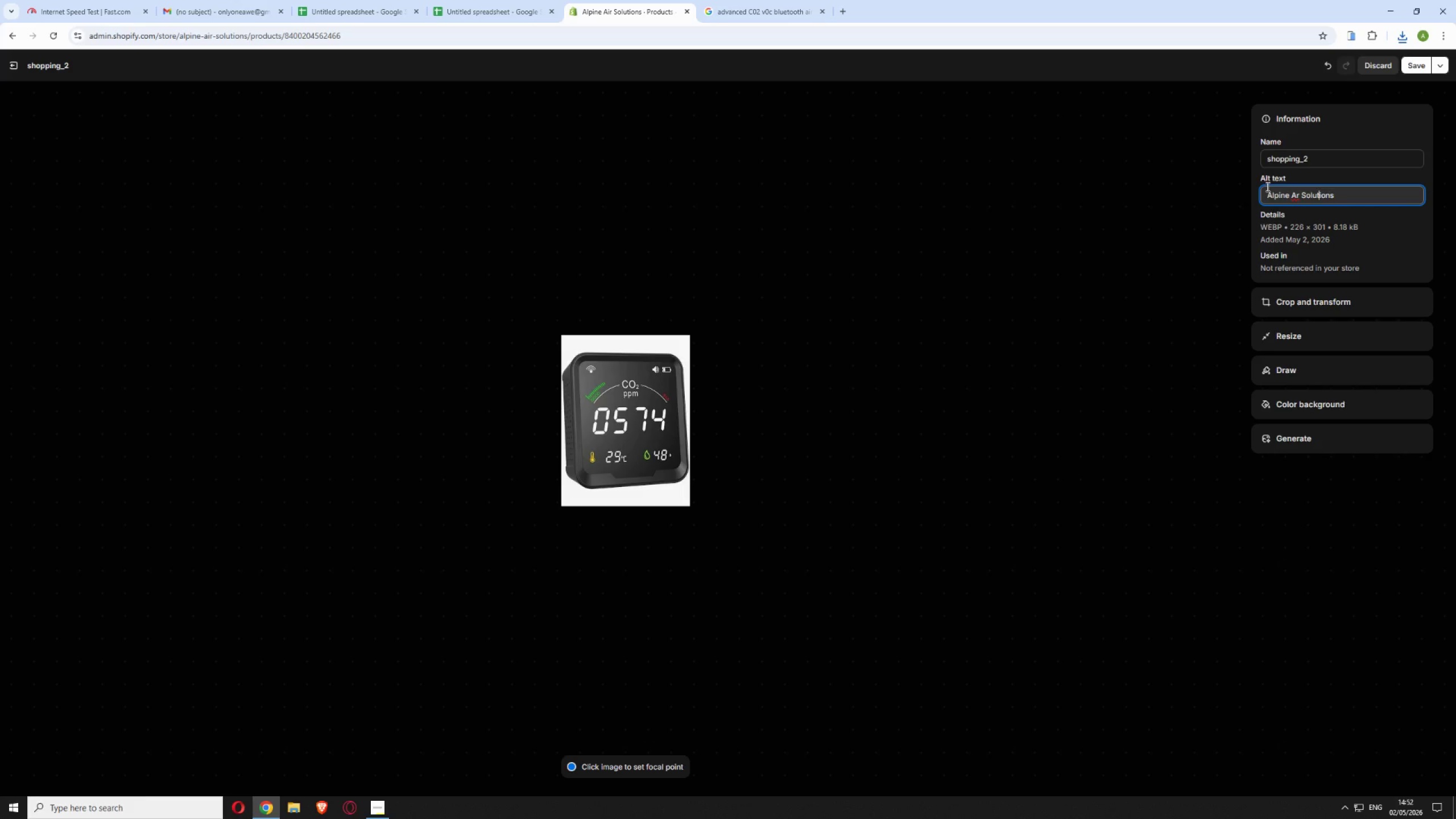 
key(ArrowLeft)
 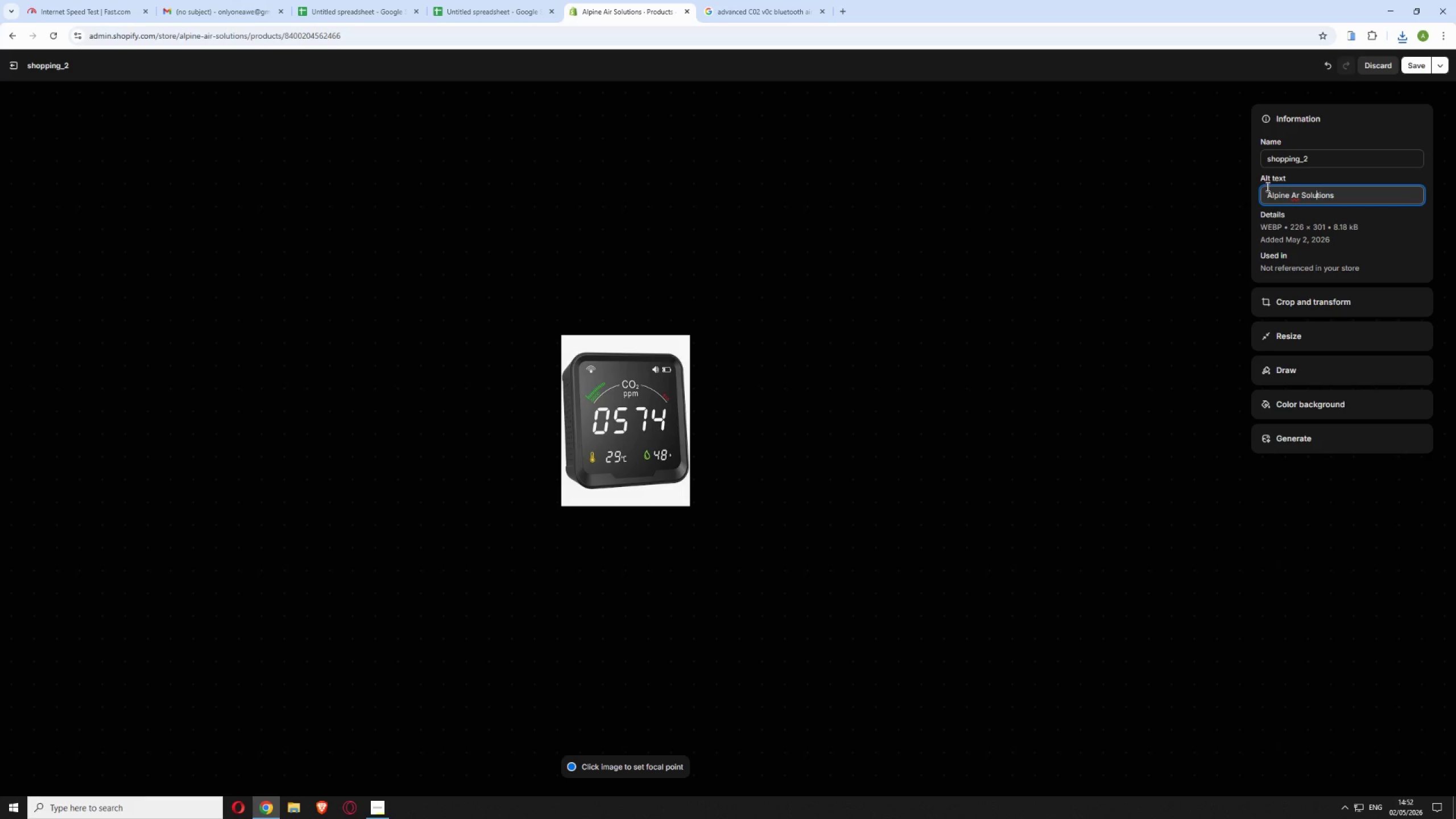 
key(ArrowLeft)
 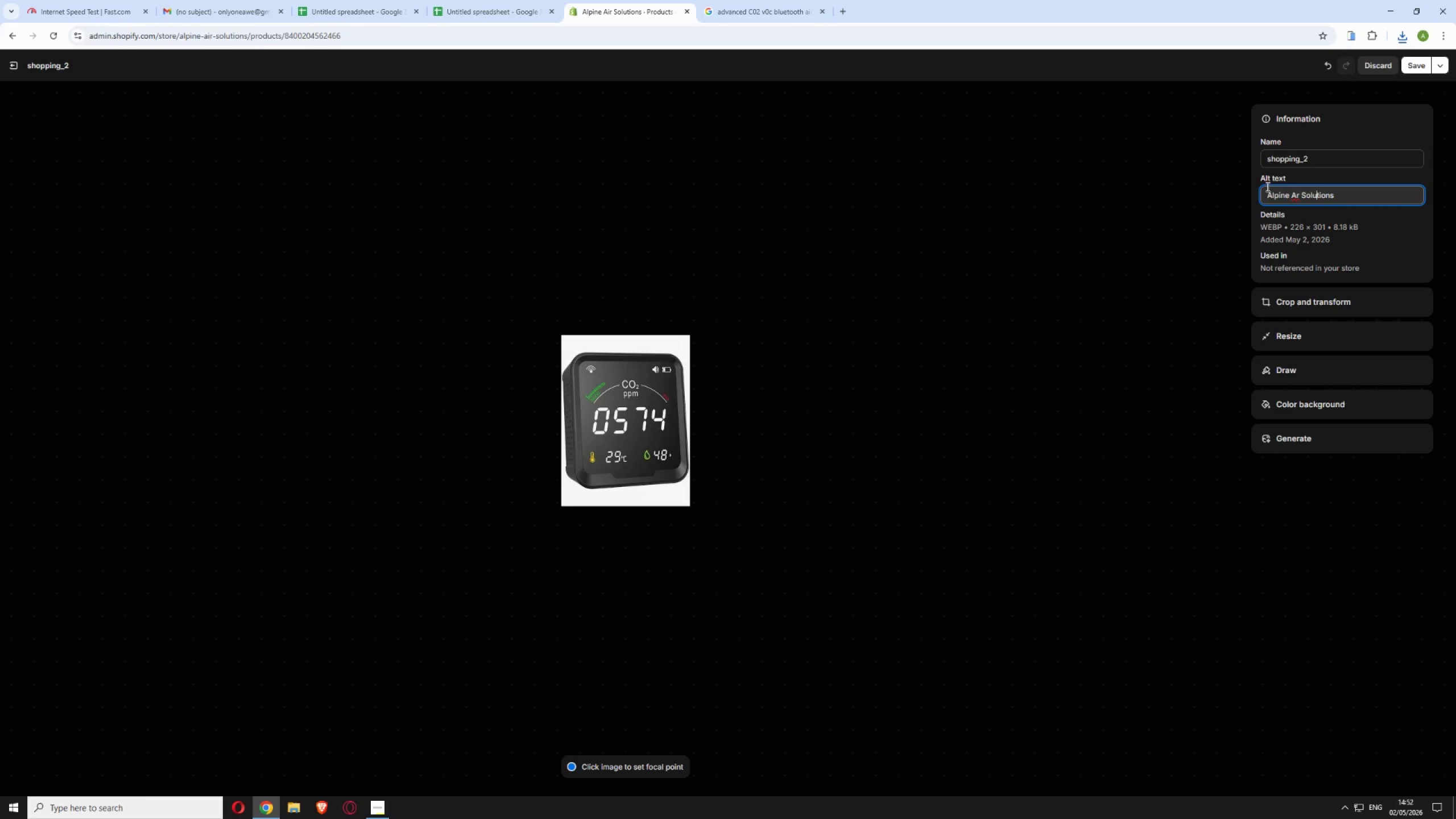 
key(ArrowLeft)
 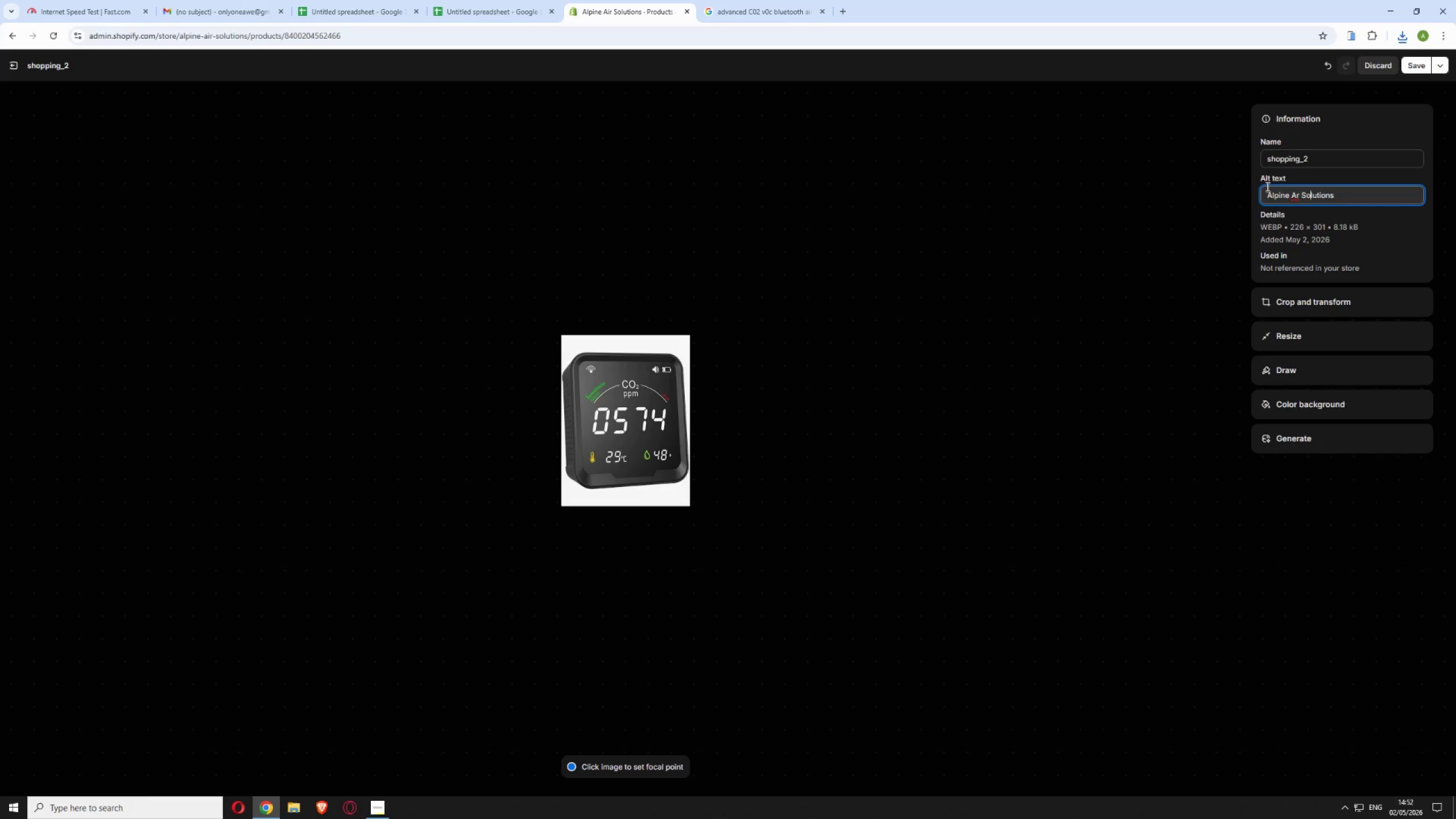 
key(ArrowLeft)
 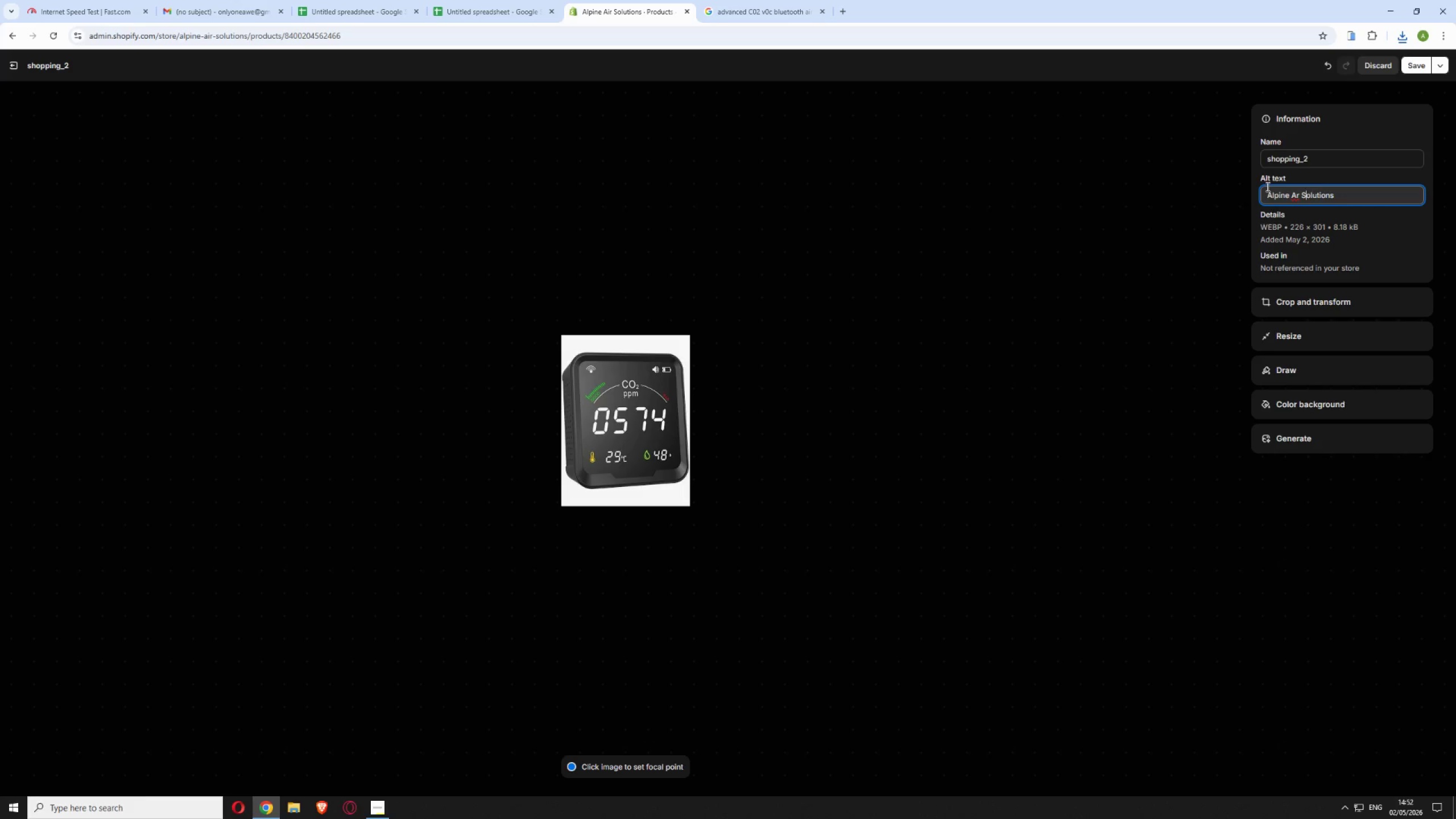 
key(ArrowLeft)
 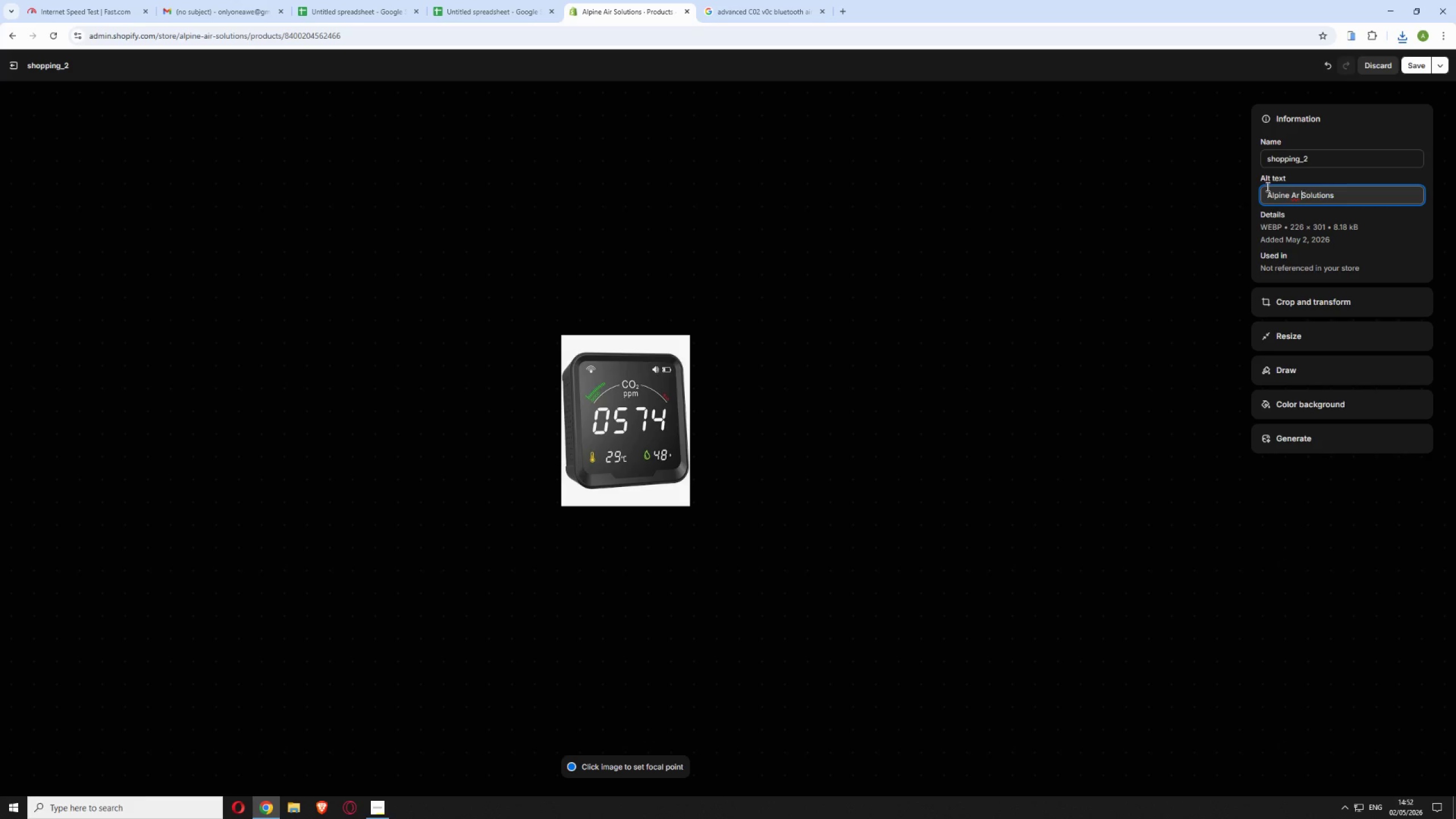 
key(ArrowLeft)
 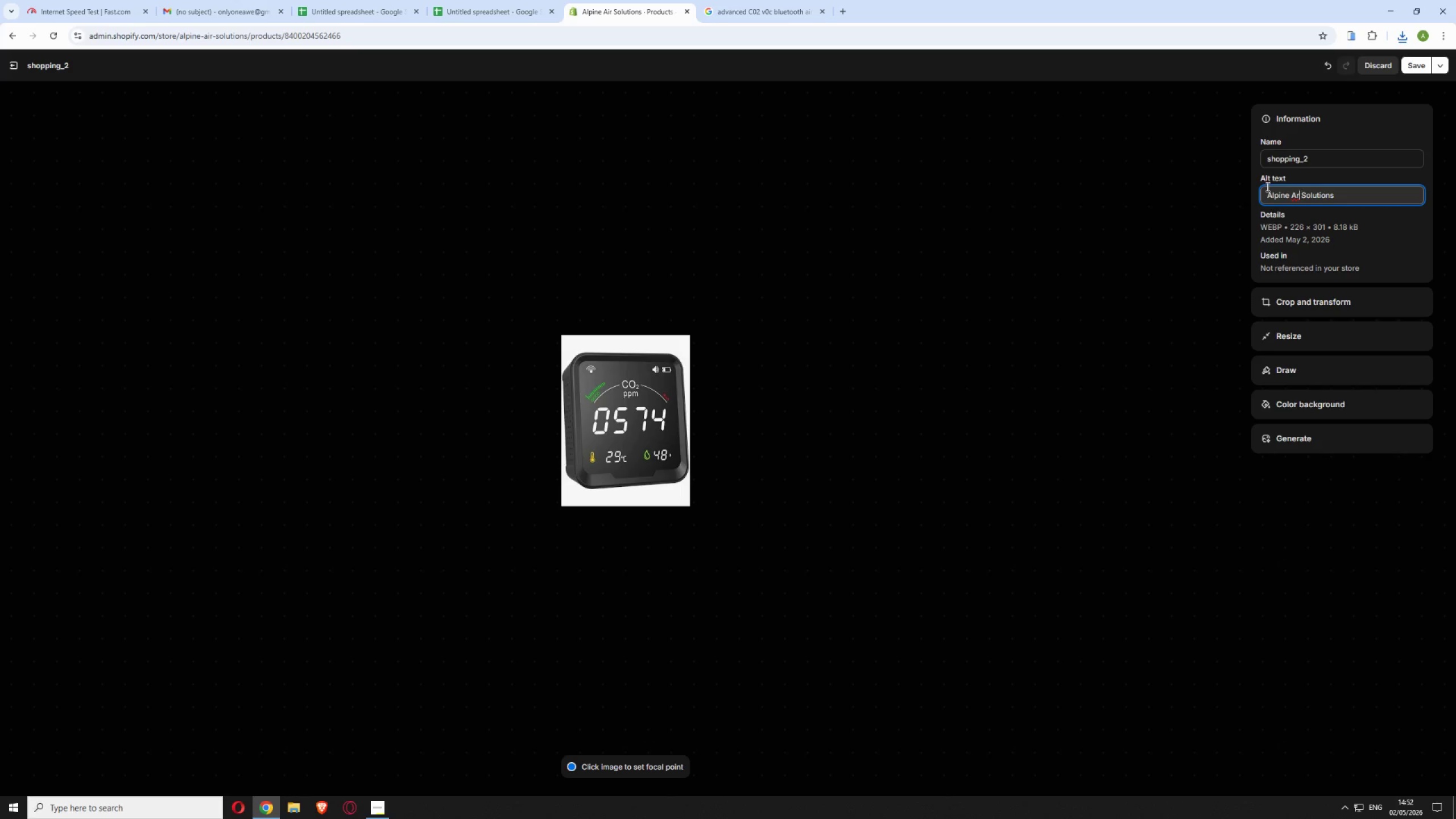 
key(ArrowLeft)
 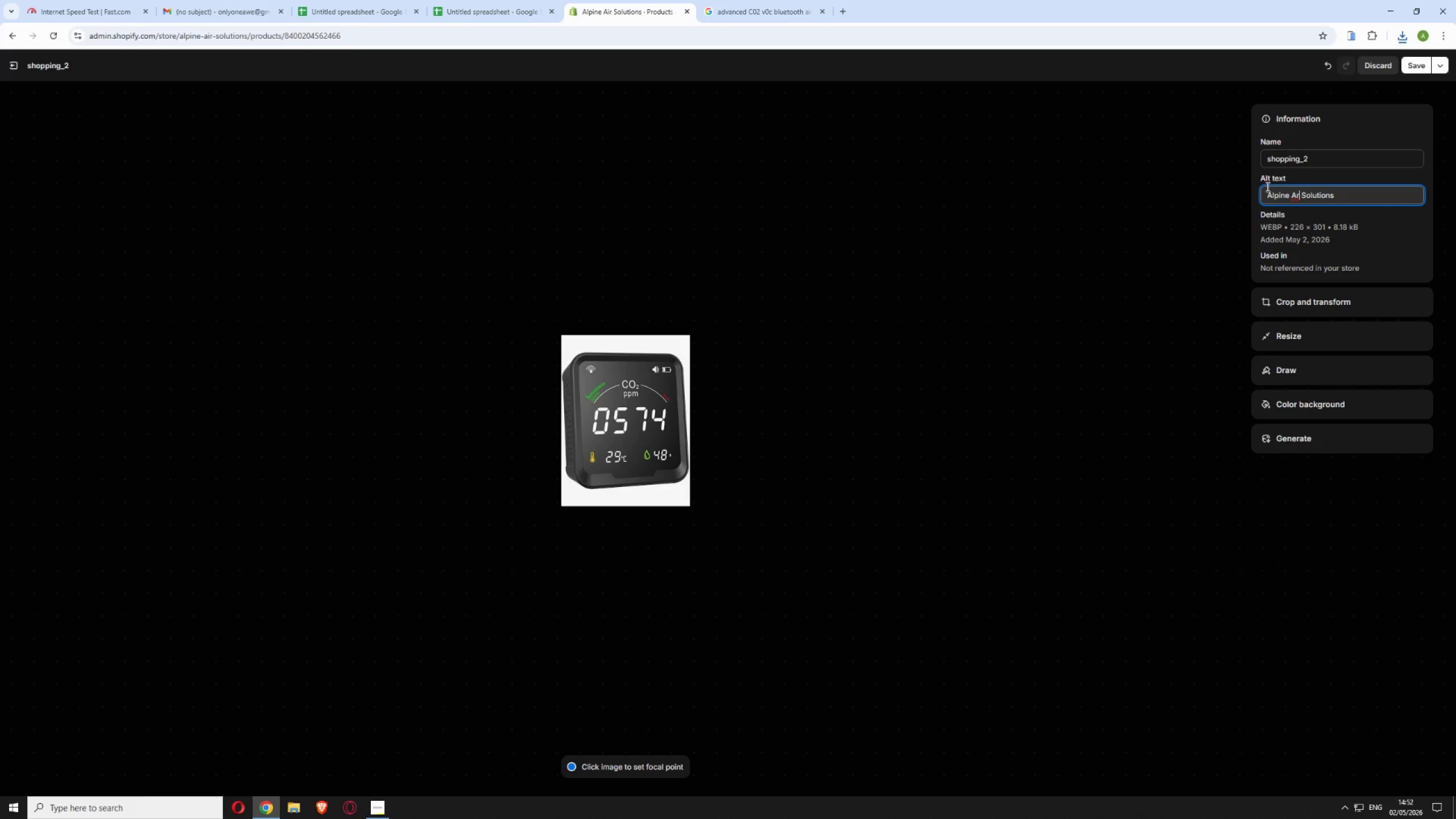 
key(ArrowLeft)
 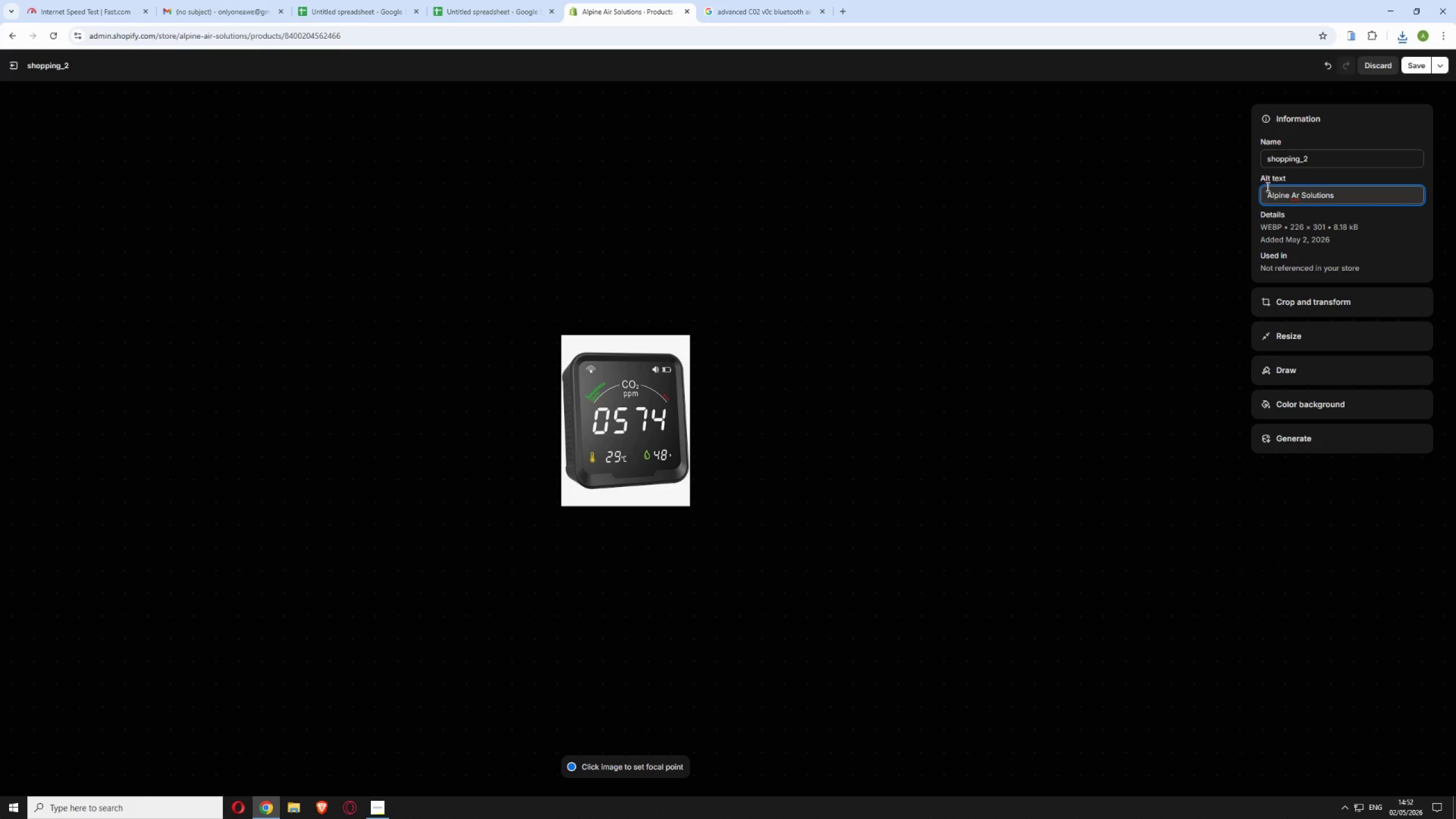 
key(I)
 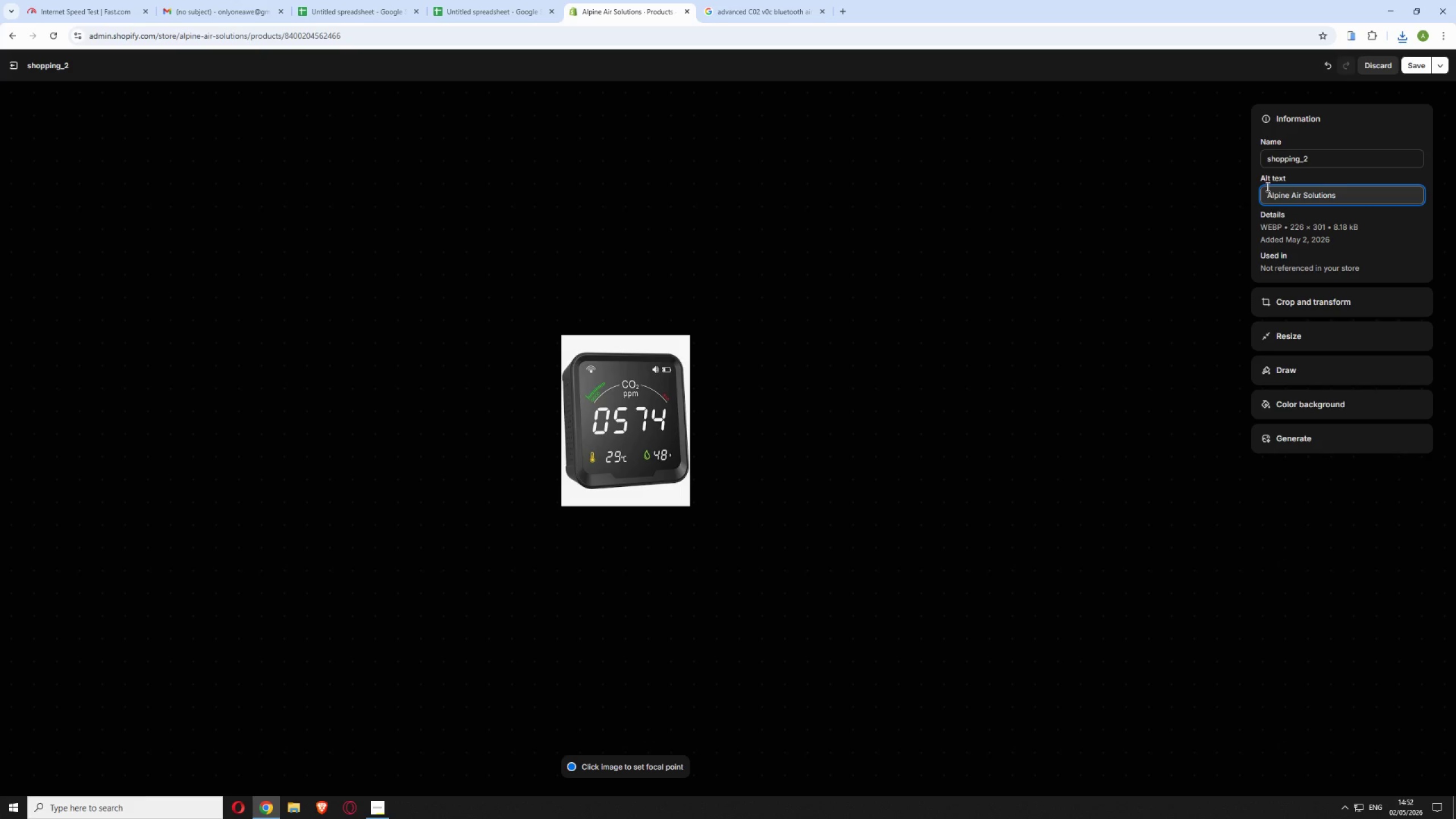 
hold_key(key=ArrowRight, duration=1.06)
 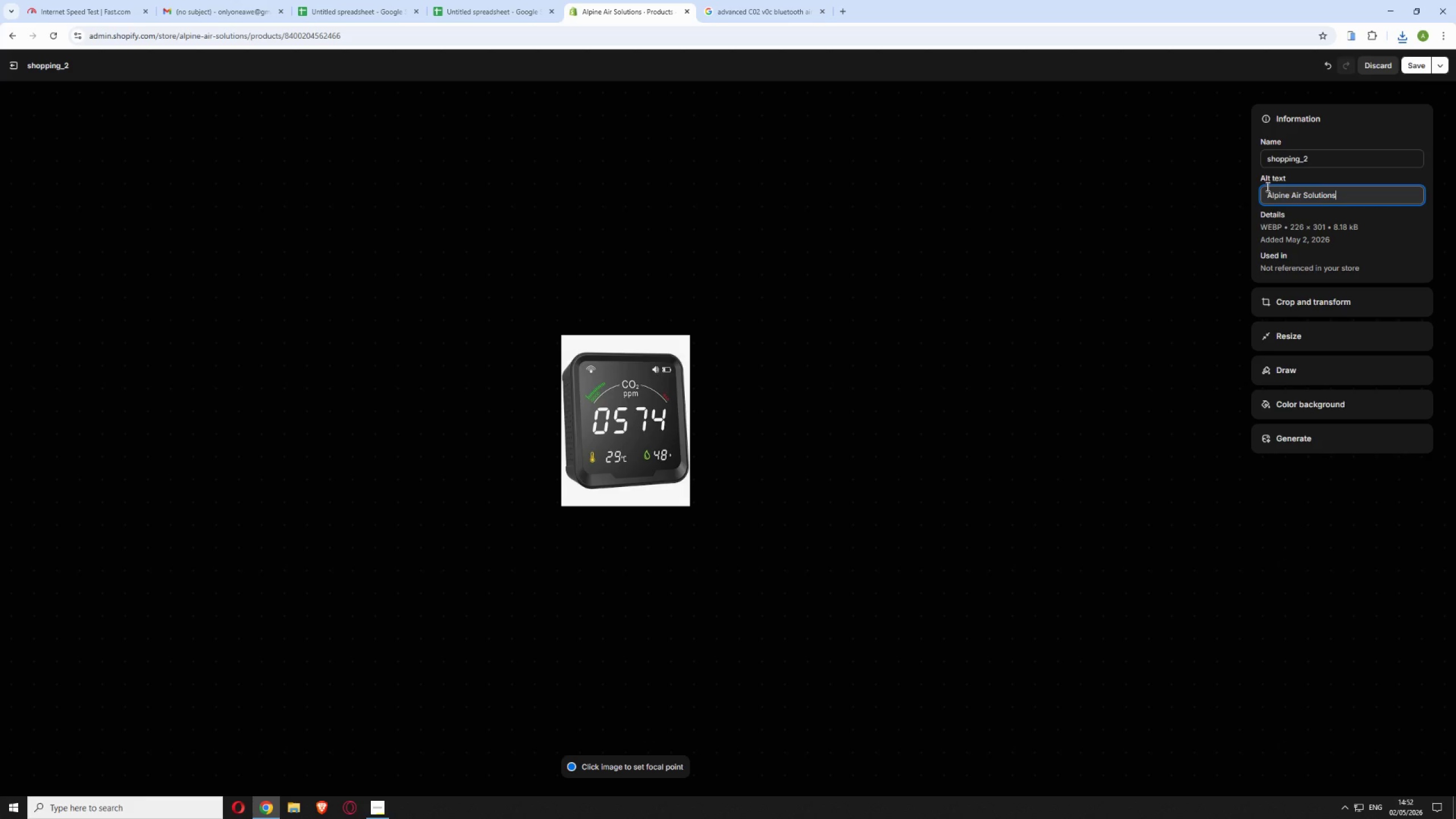 
type( advanced c)
key(Backspace)
type(C02 V0C Bluuuetooth sensor PM2.5 detection USB-C portable indoor air quality monitor HVAC compatible)
 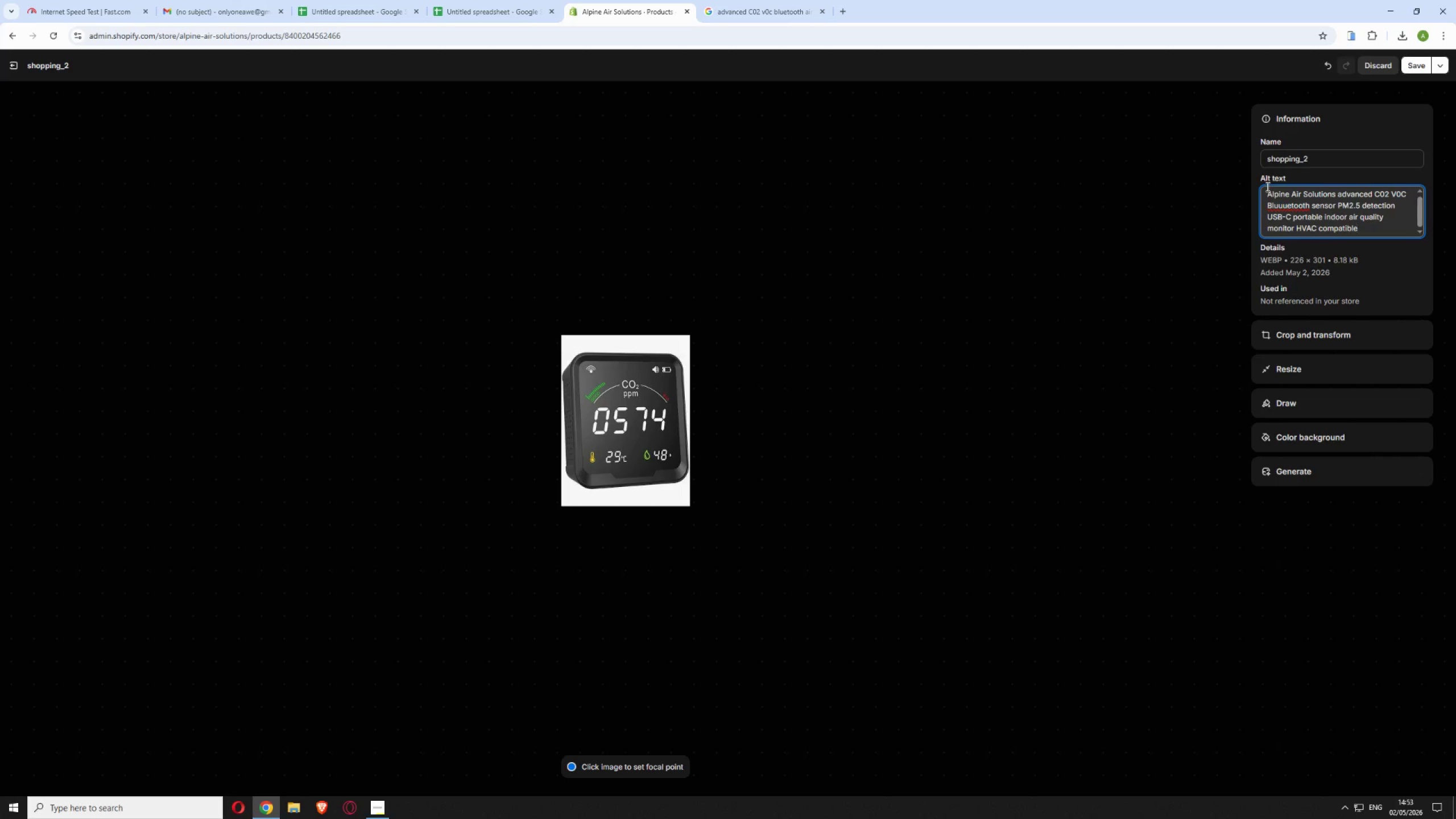 
left_click([1287, 205])
 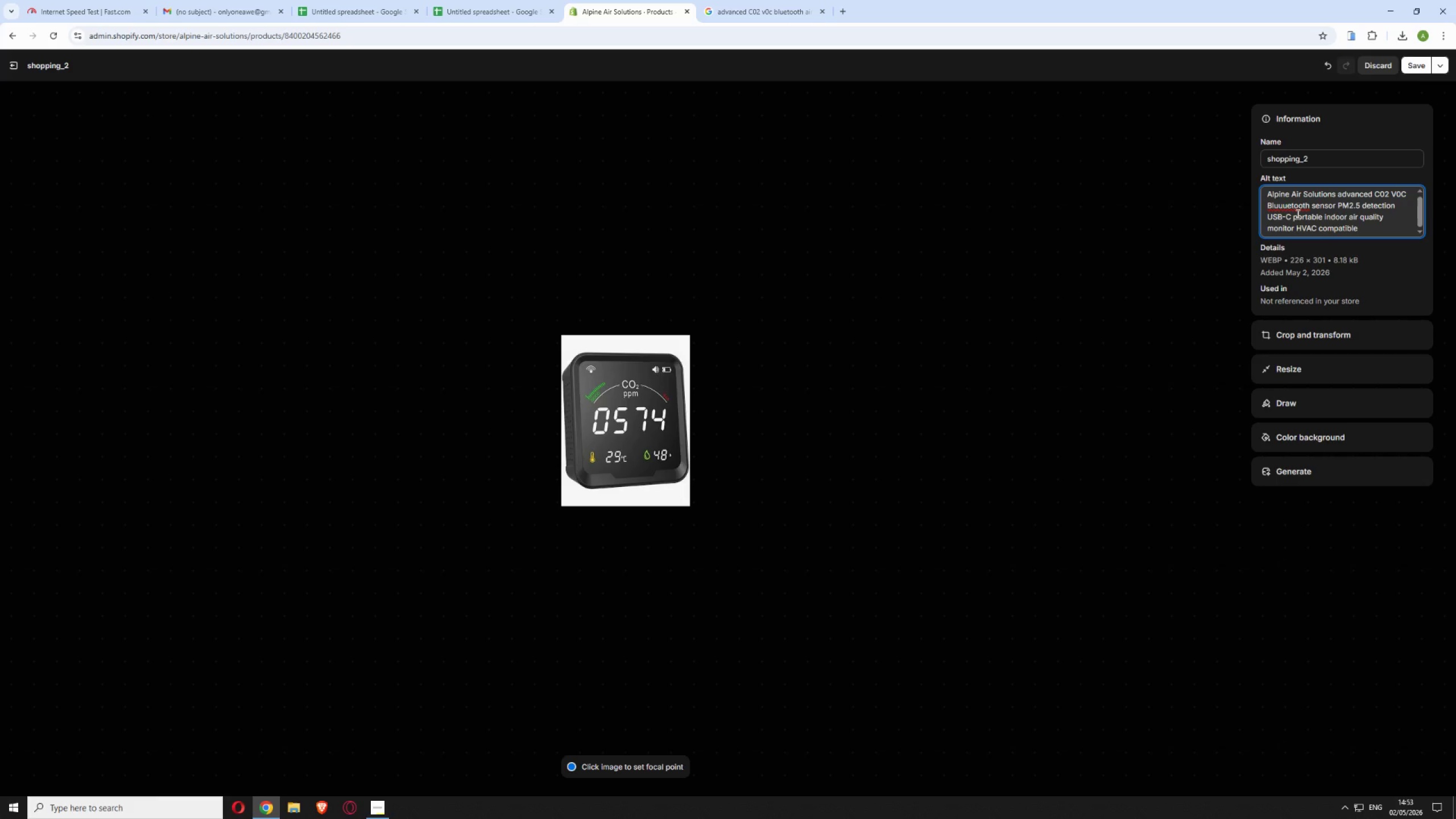 
key(Backspace)
 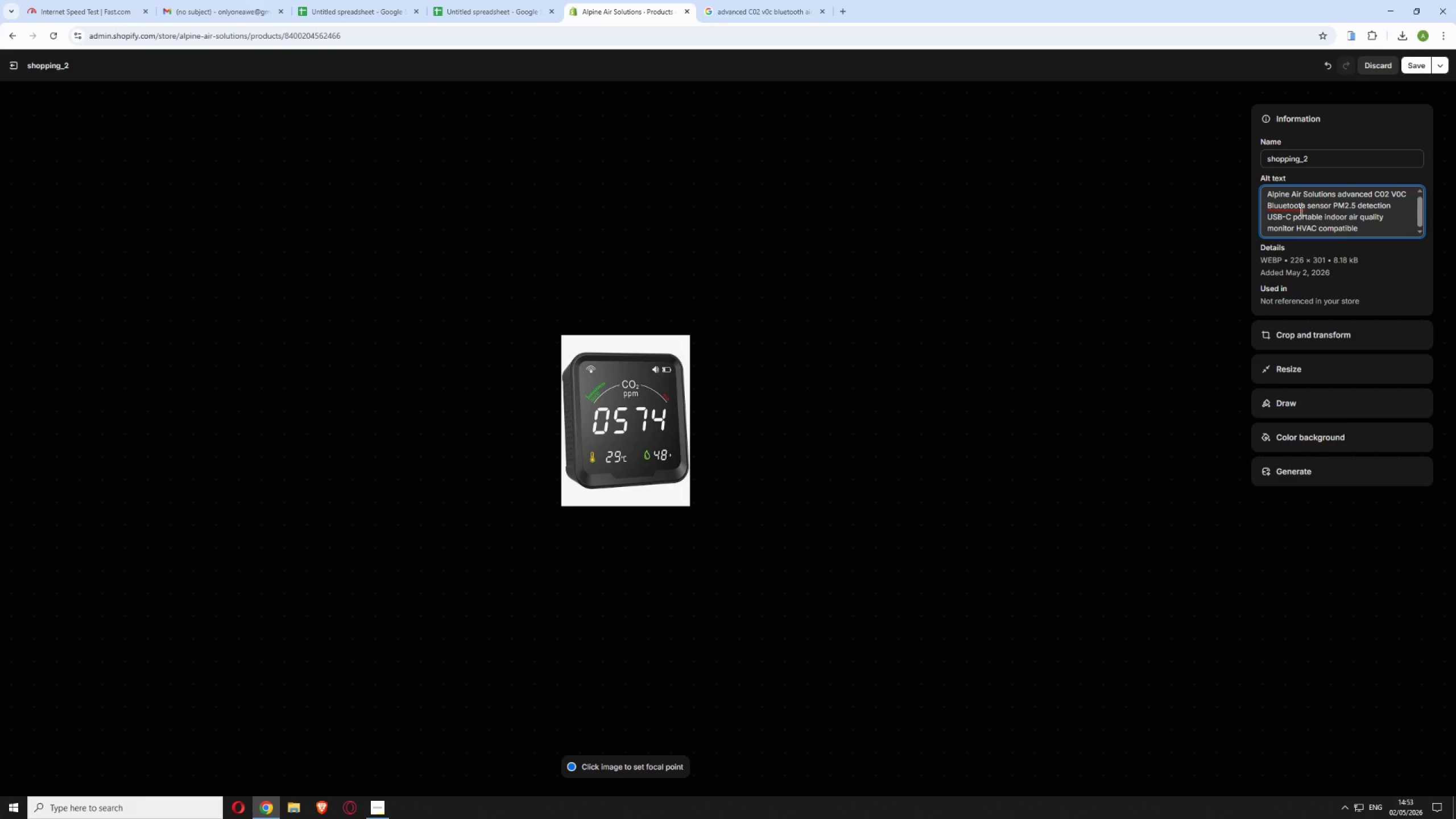 
key(Backspace)
 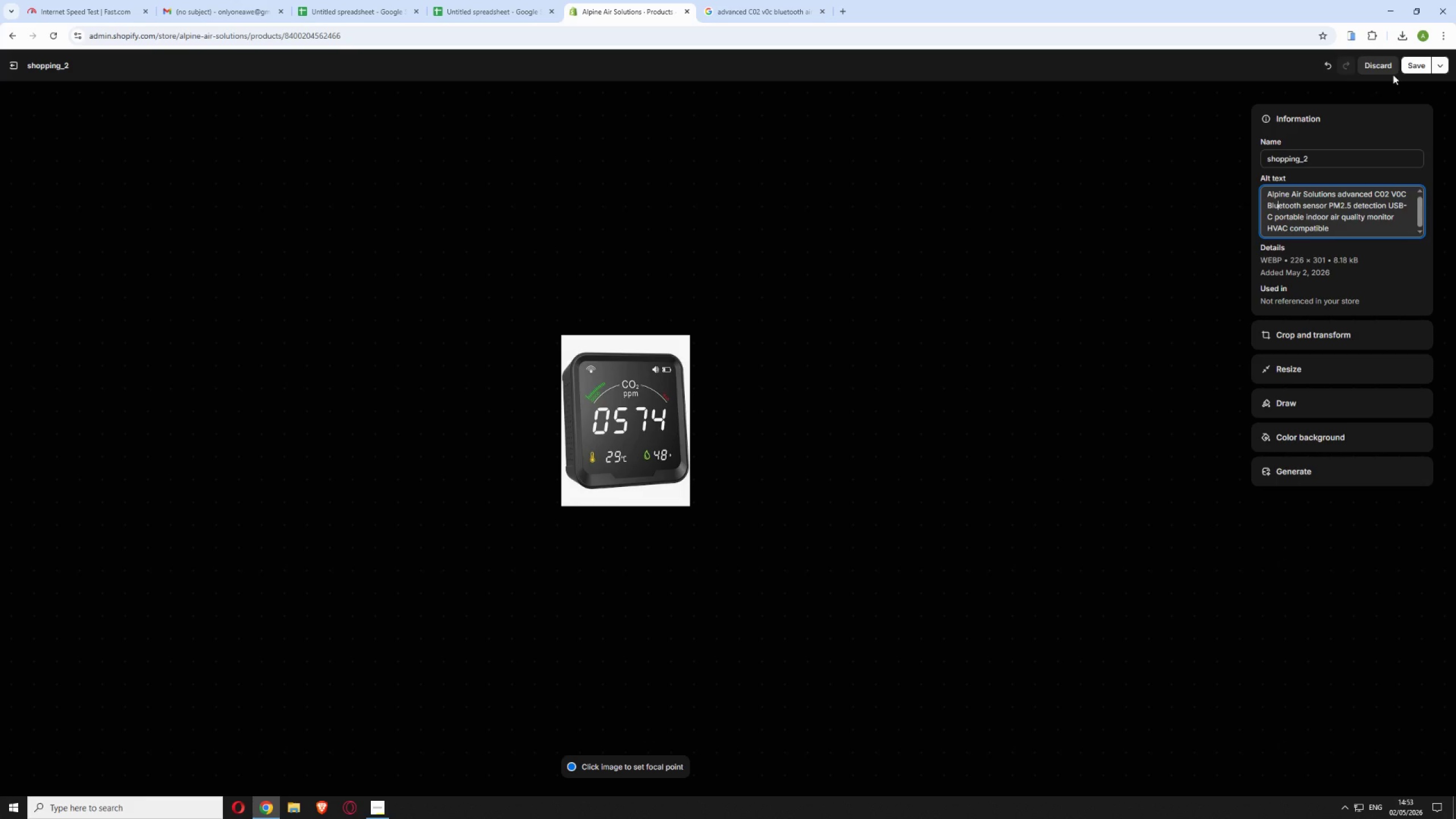 
left_click([1410, 67])
 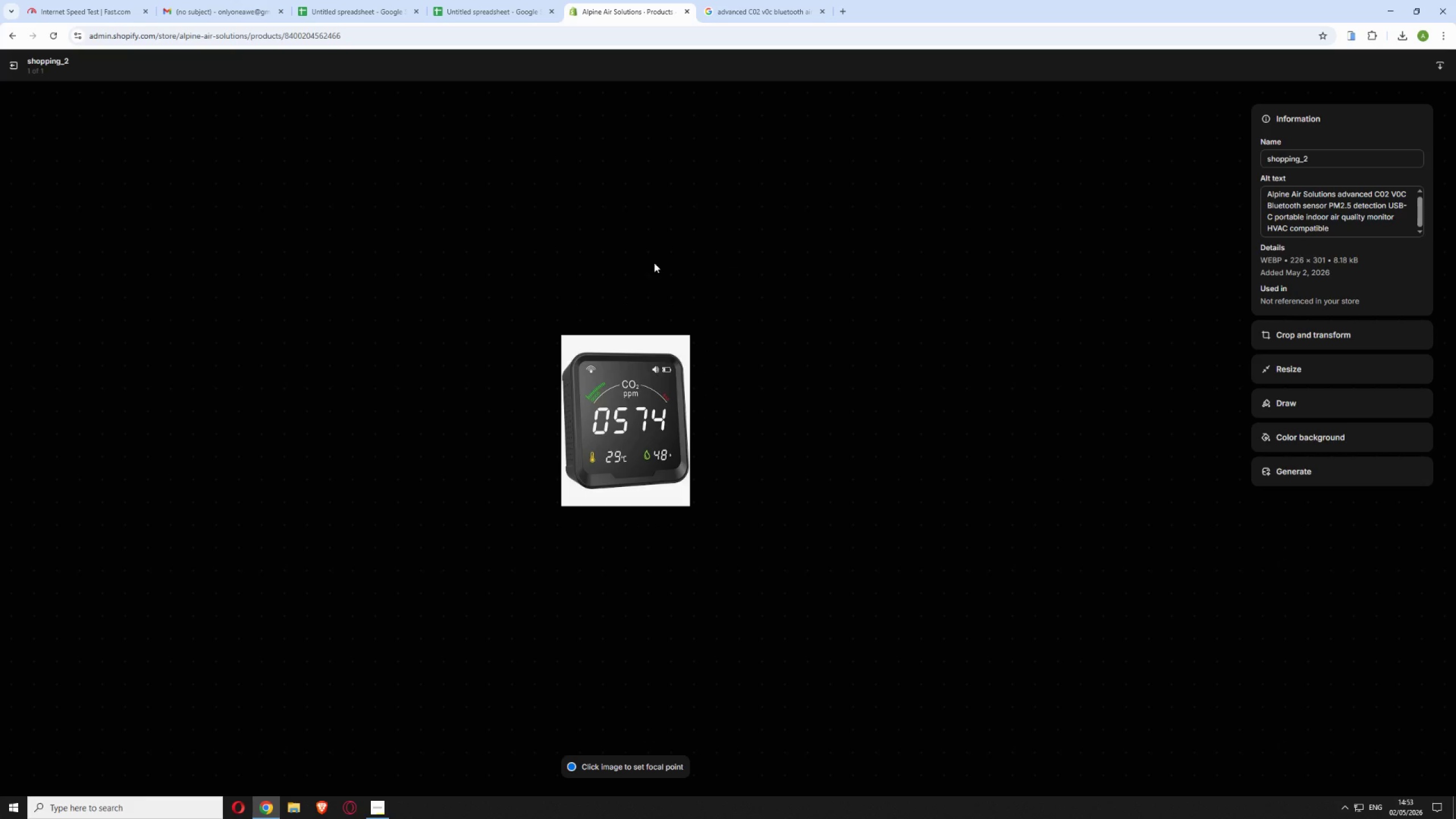 
wait(7.8)
 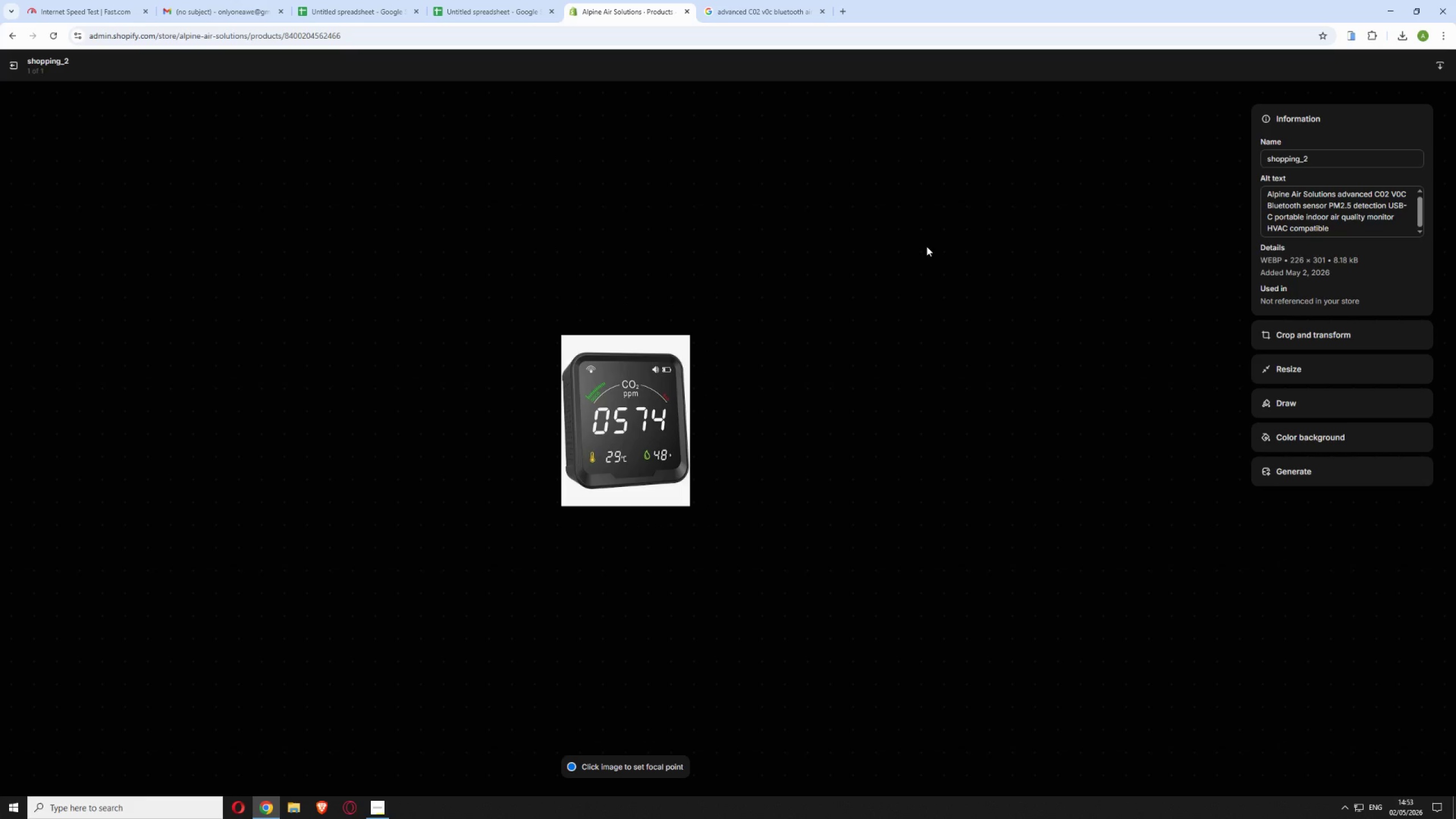 
left_click([16, 61])
 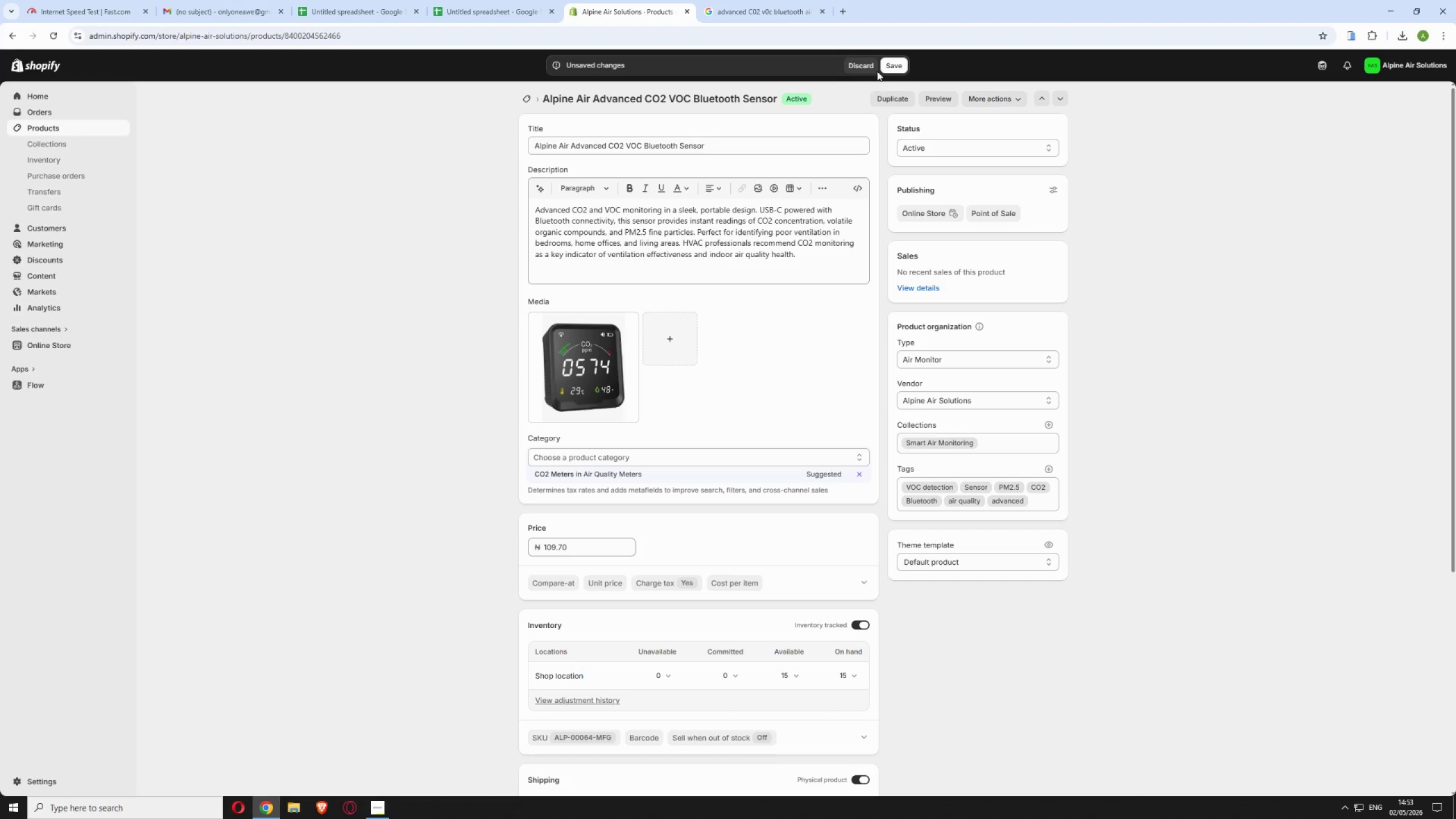 
left_click([886, 64])
 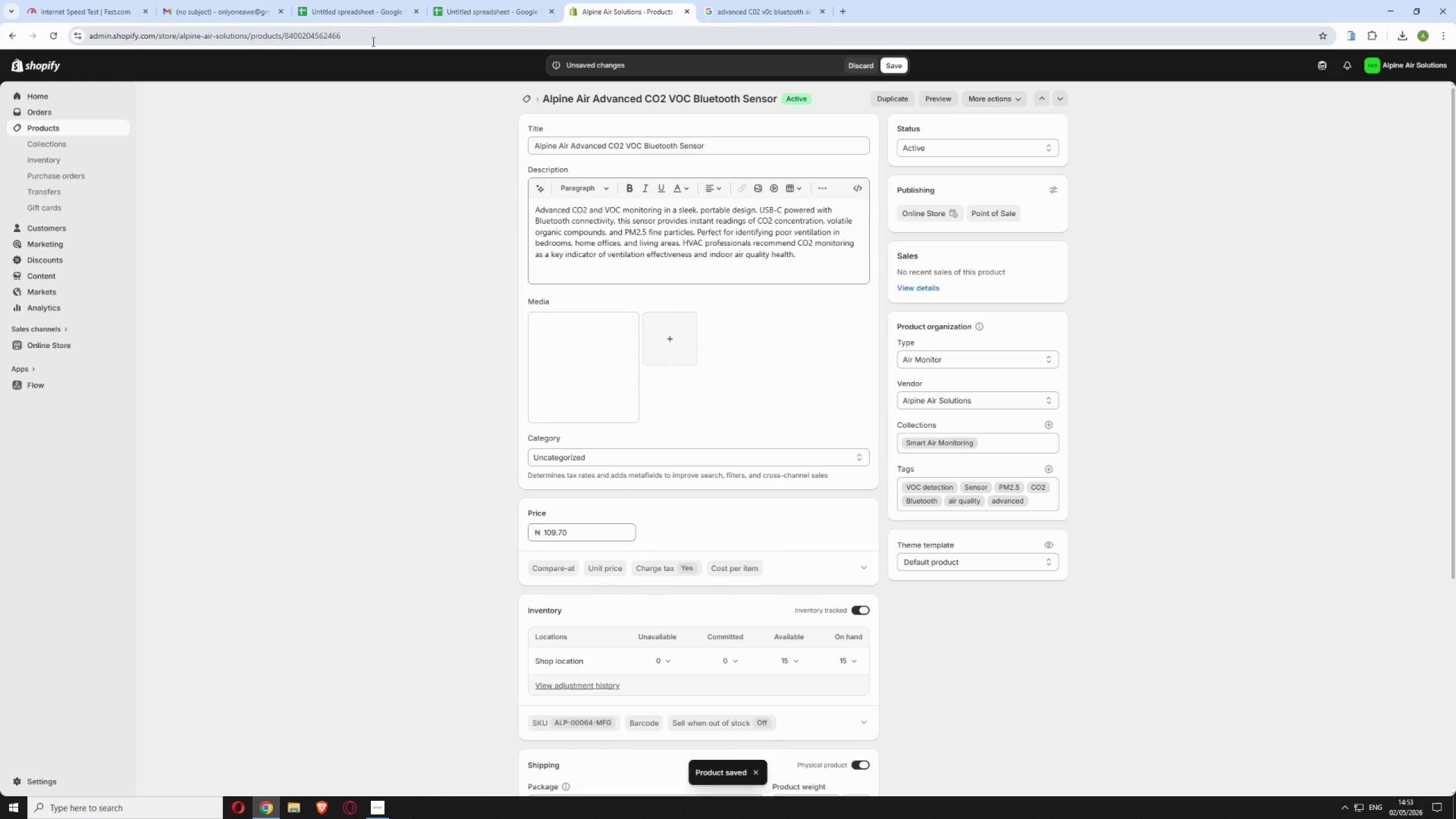 
wait(5.41)
 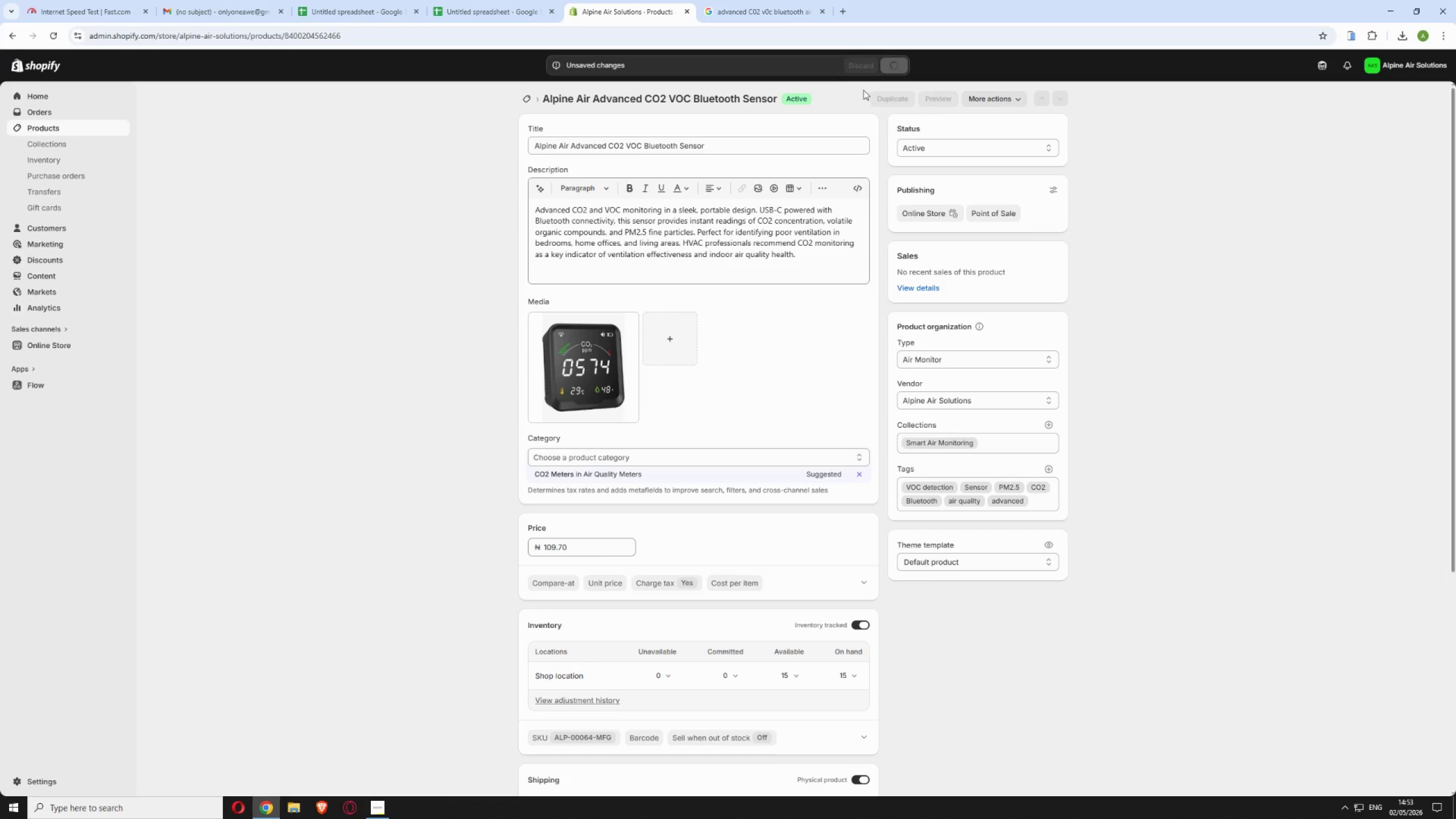 
left_click_drag(start_coordinate=[383, 39], to_coordinate=[284, 43])
 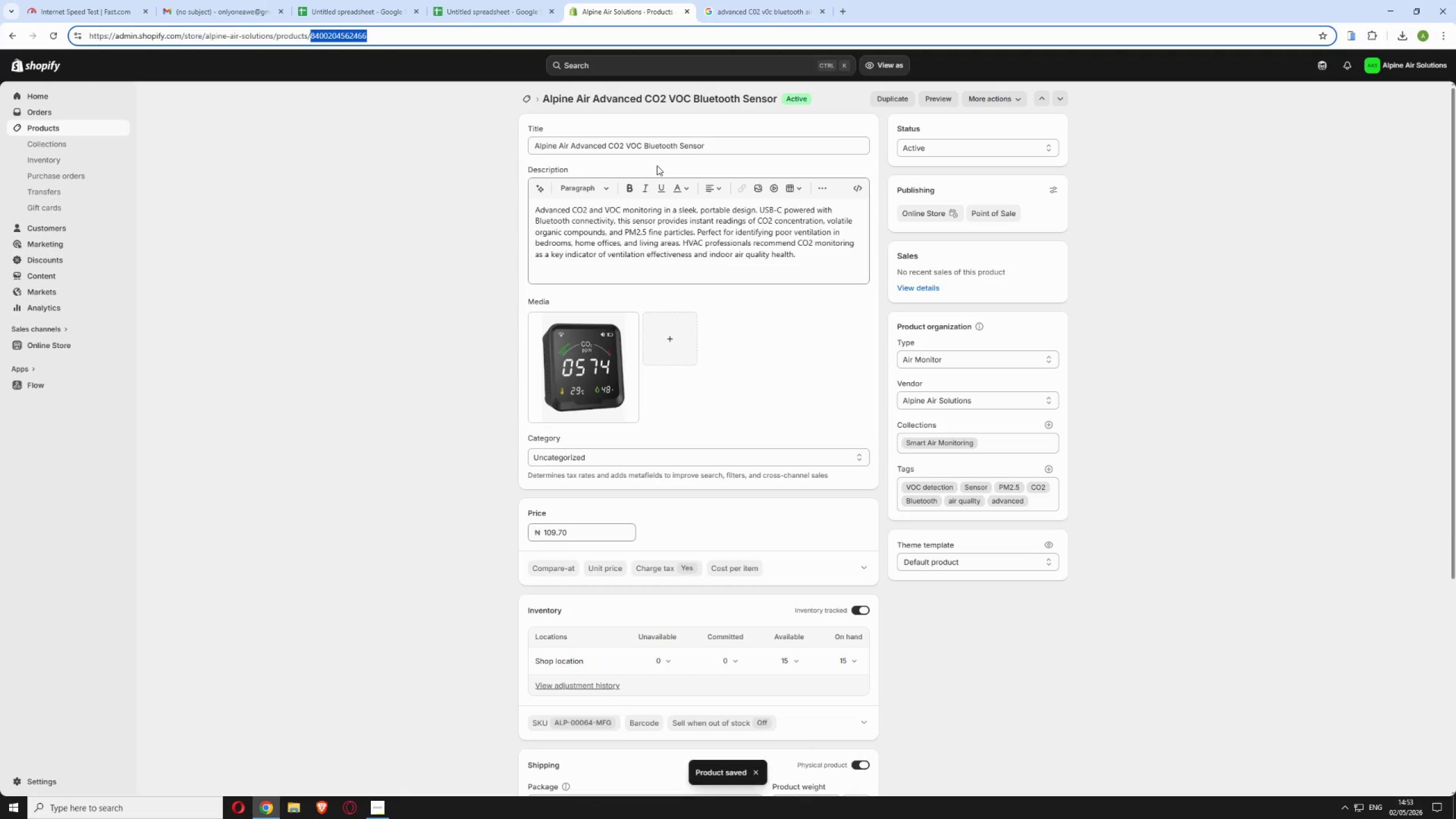 
key(Backspace)
 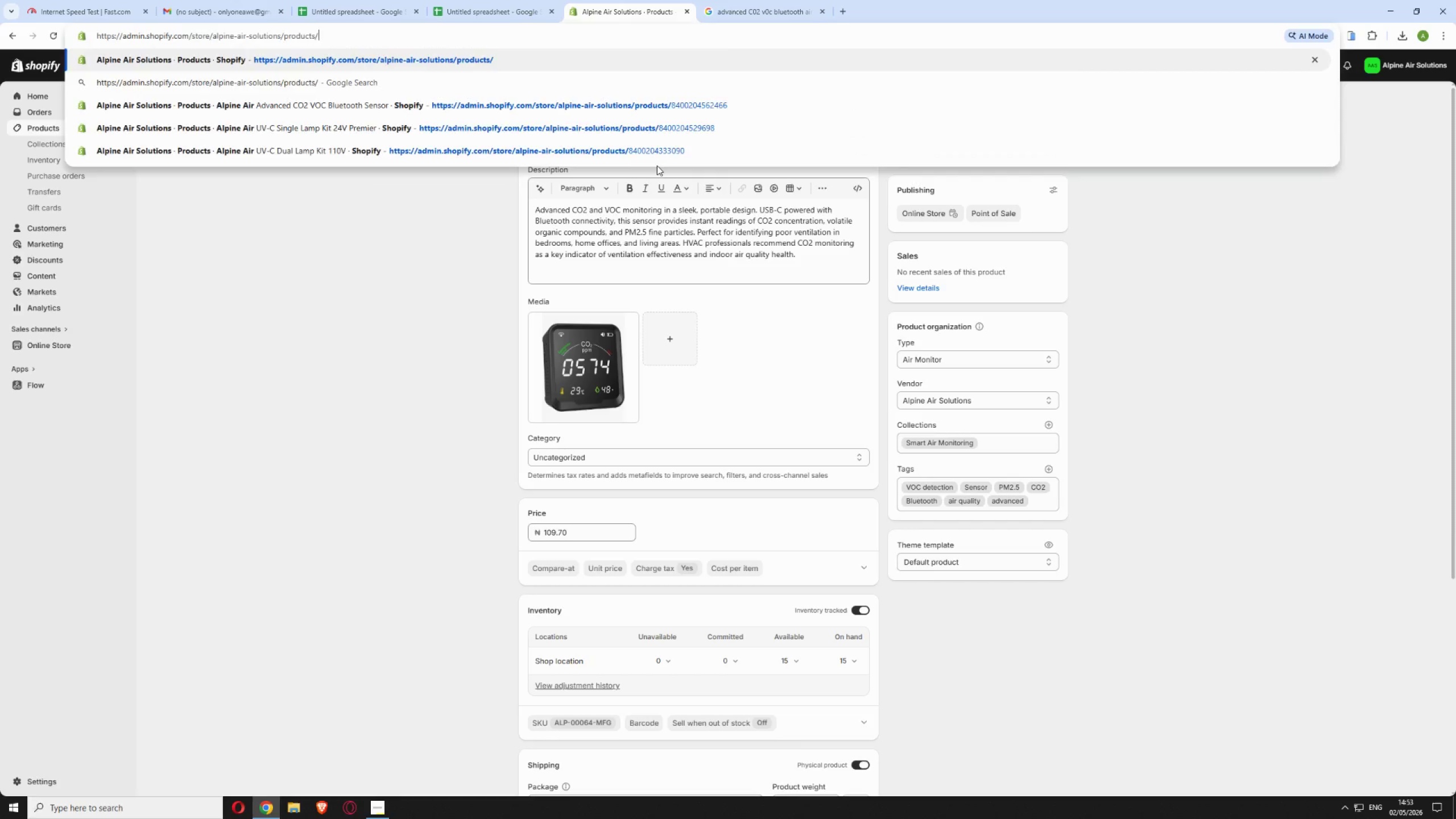 
key(Enter)
 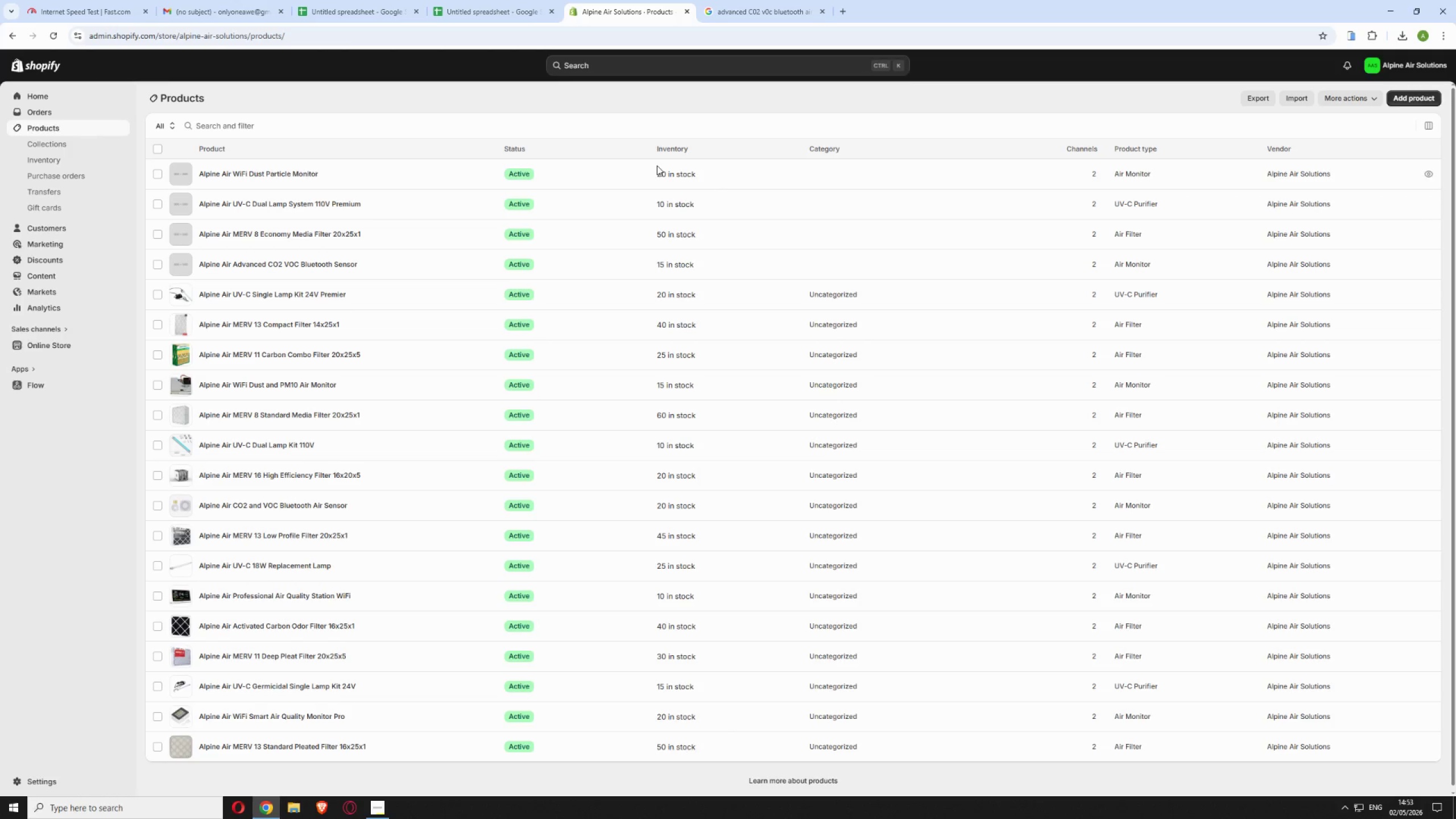 
wait(6.86)
 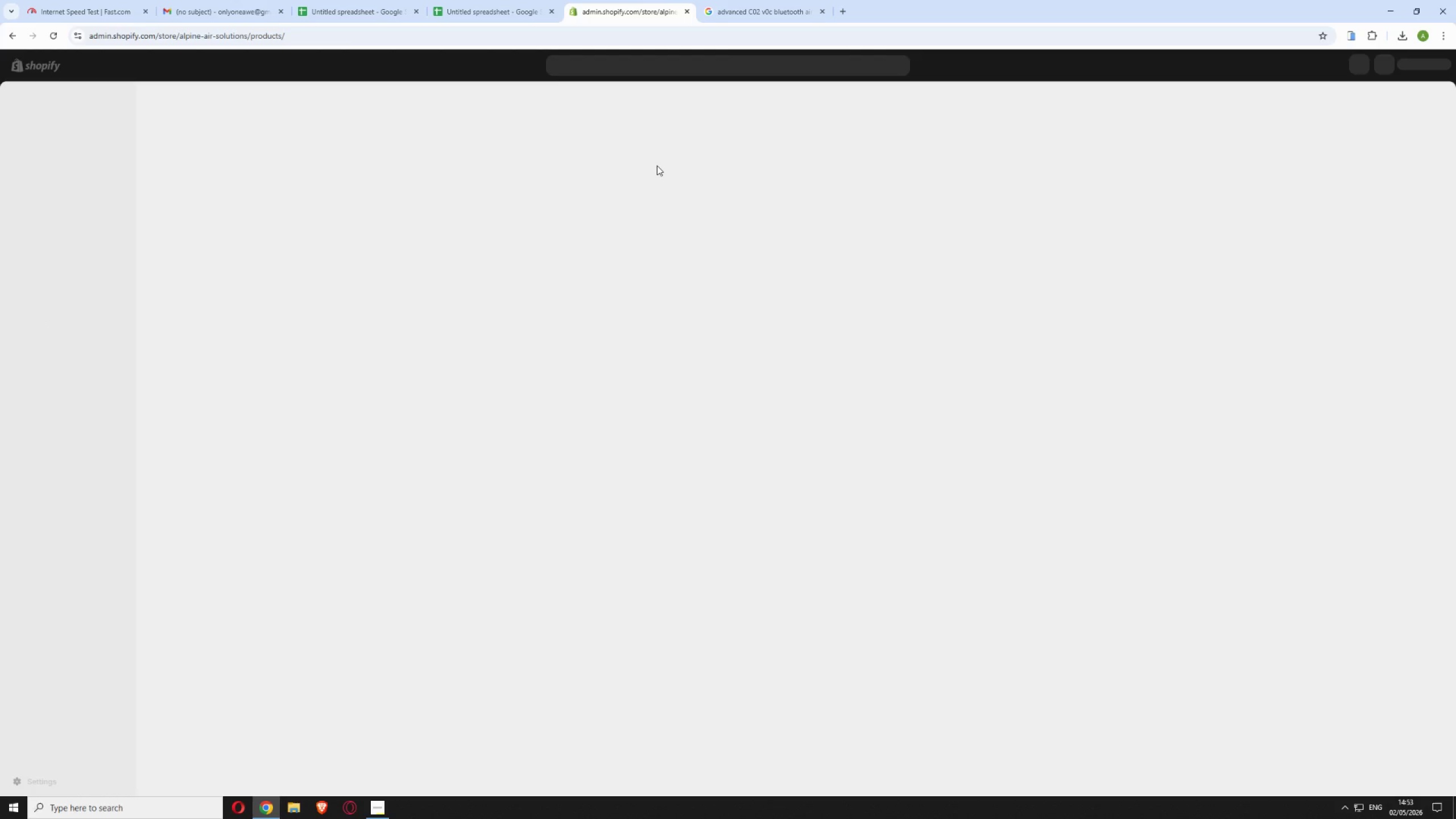 
left_click([439, 230])
 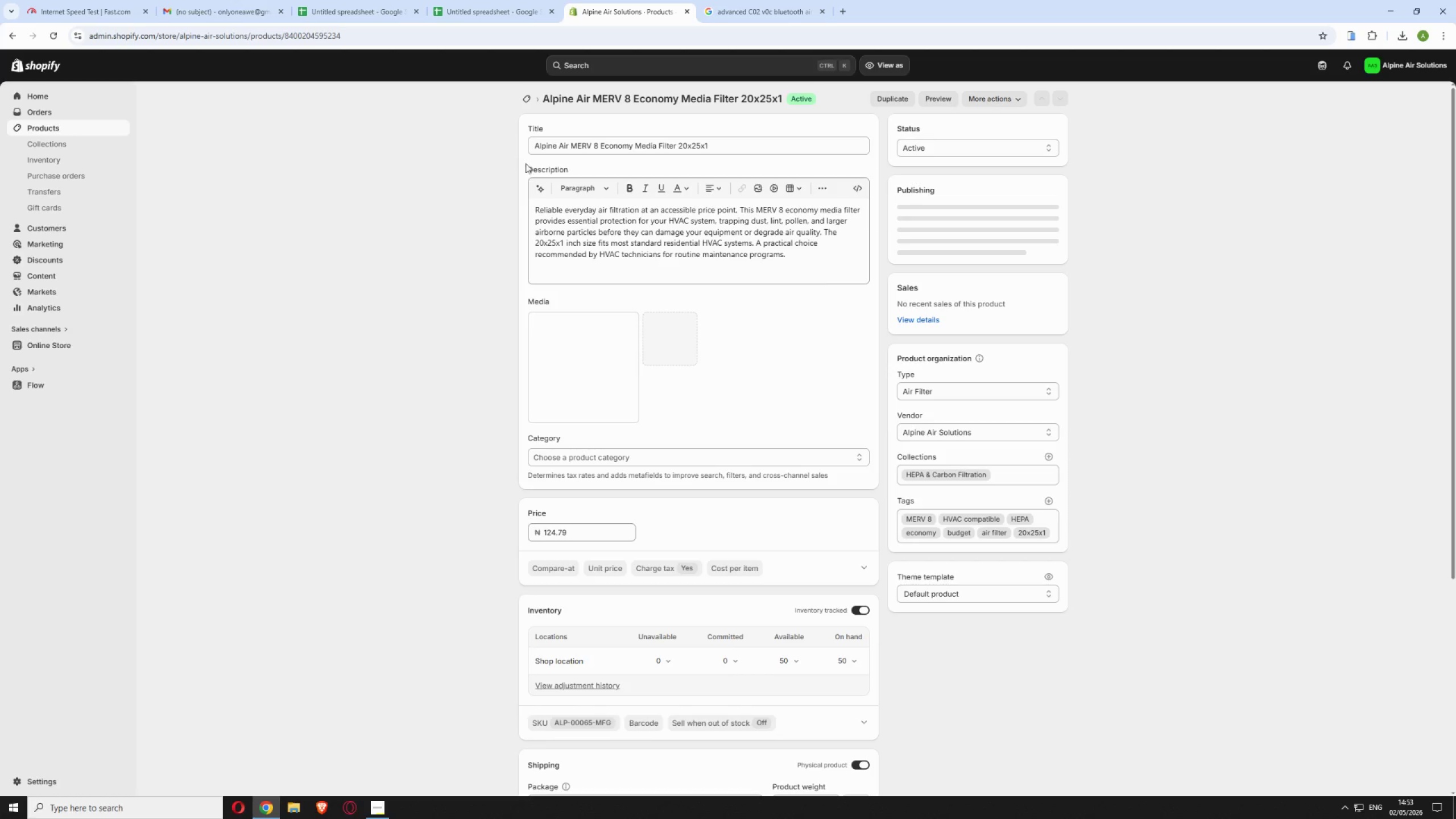 
left_click([777, 8])
 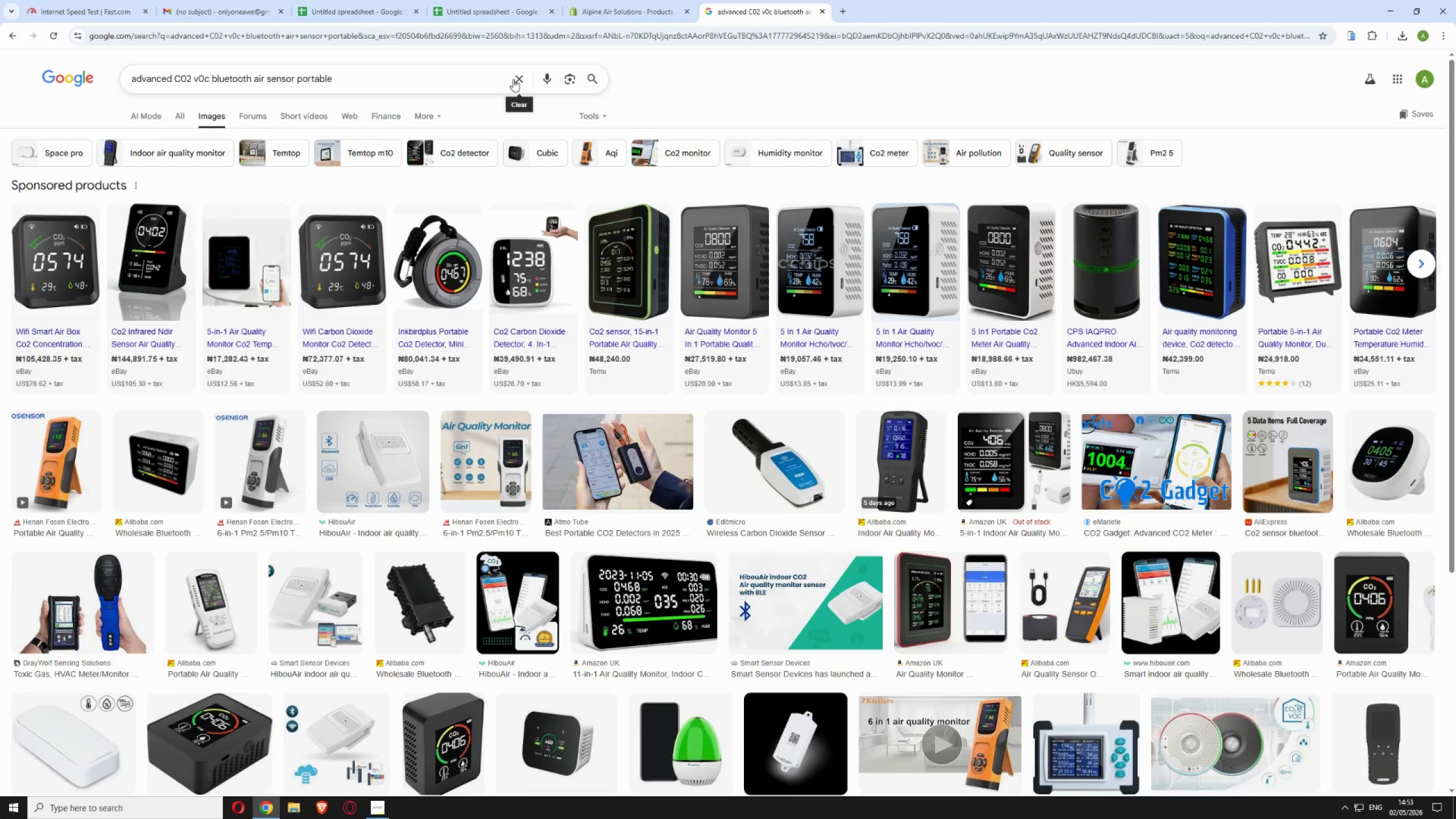 
left_click([513, 79])
 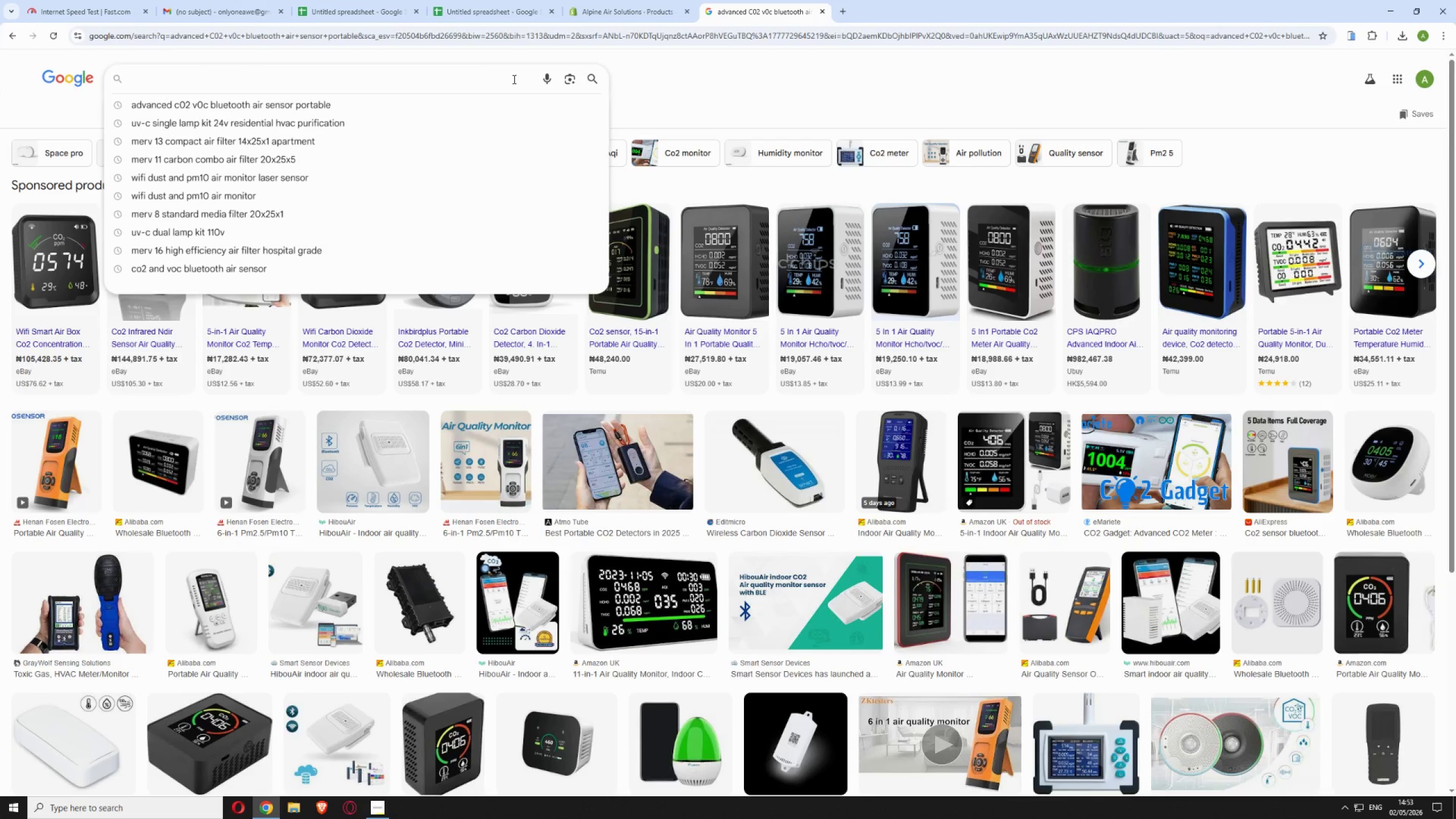 
left_click([513, 79])
 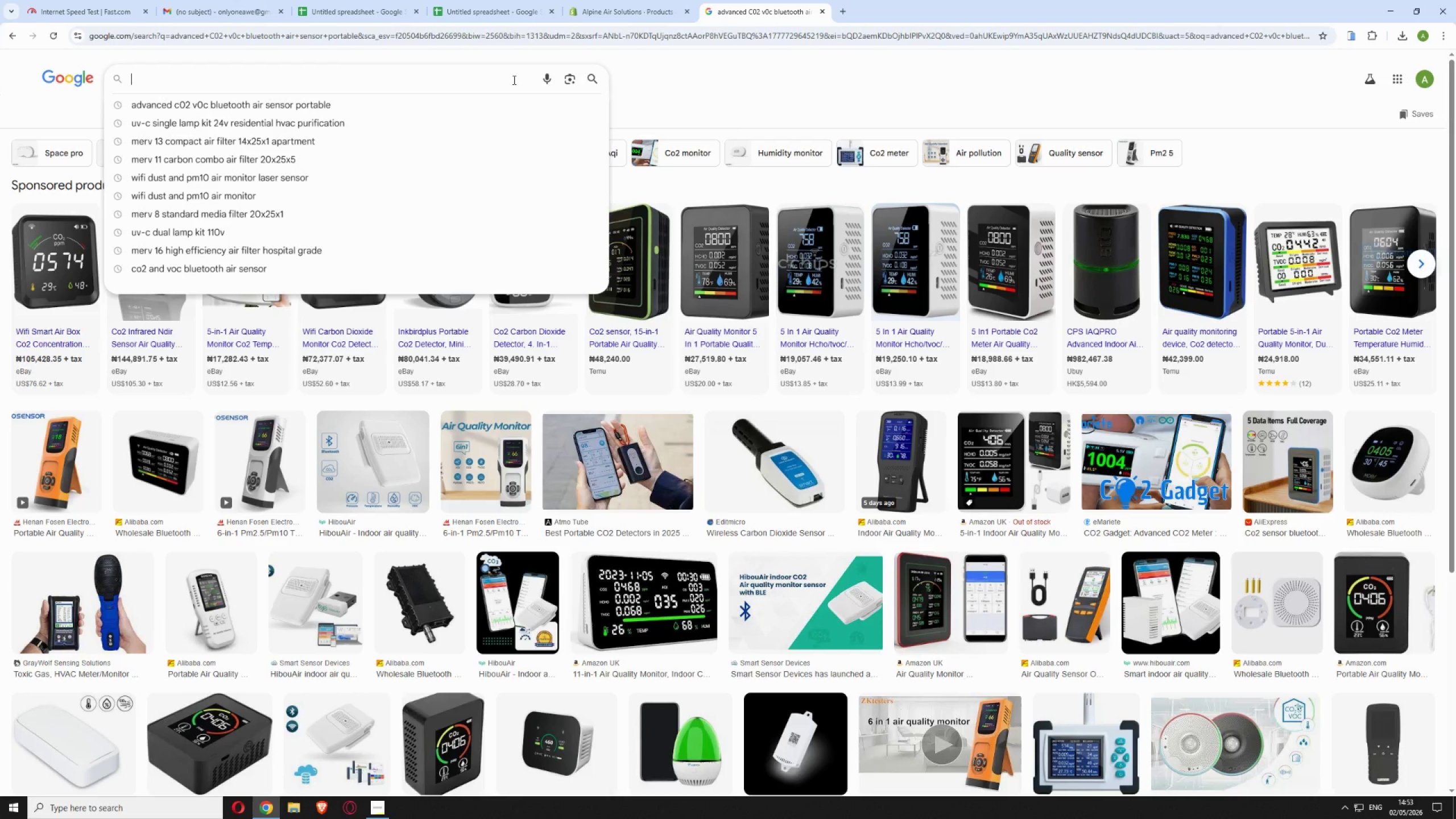 
wait(7.47)
 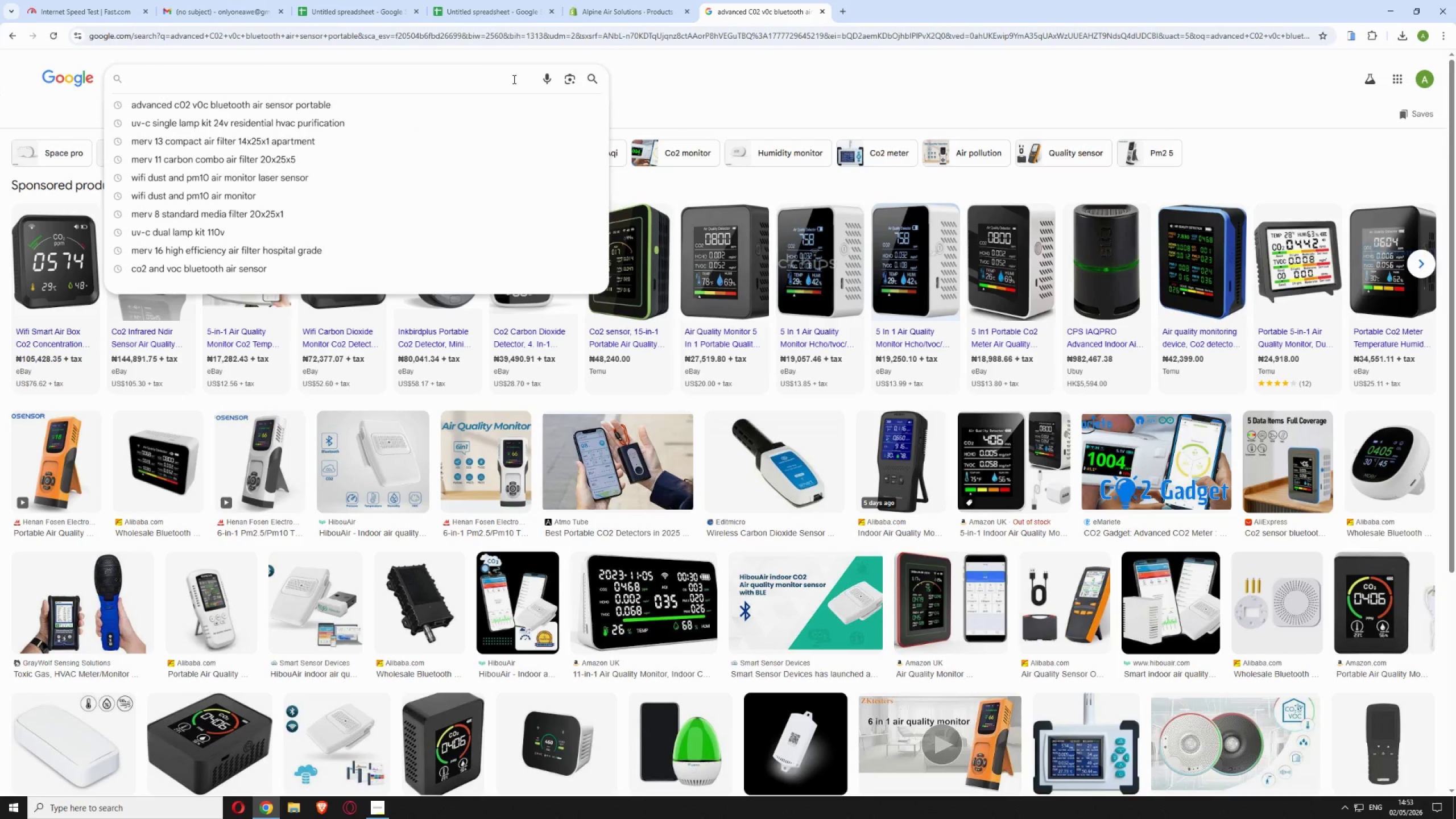 
type(MEV 8 economy media Filter 20x25x1)
 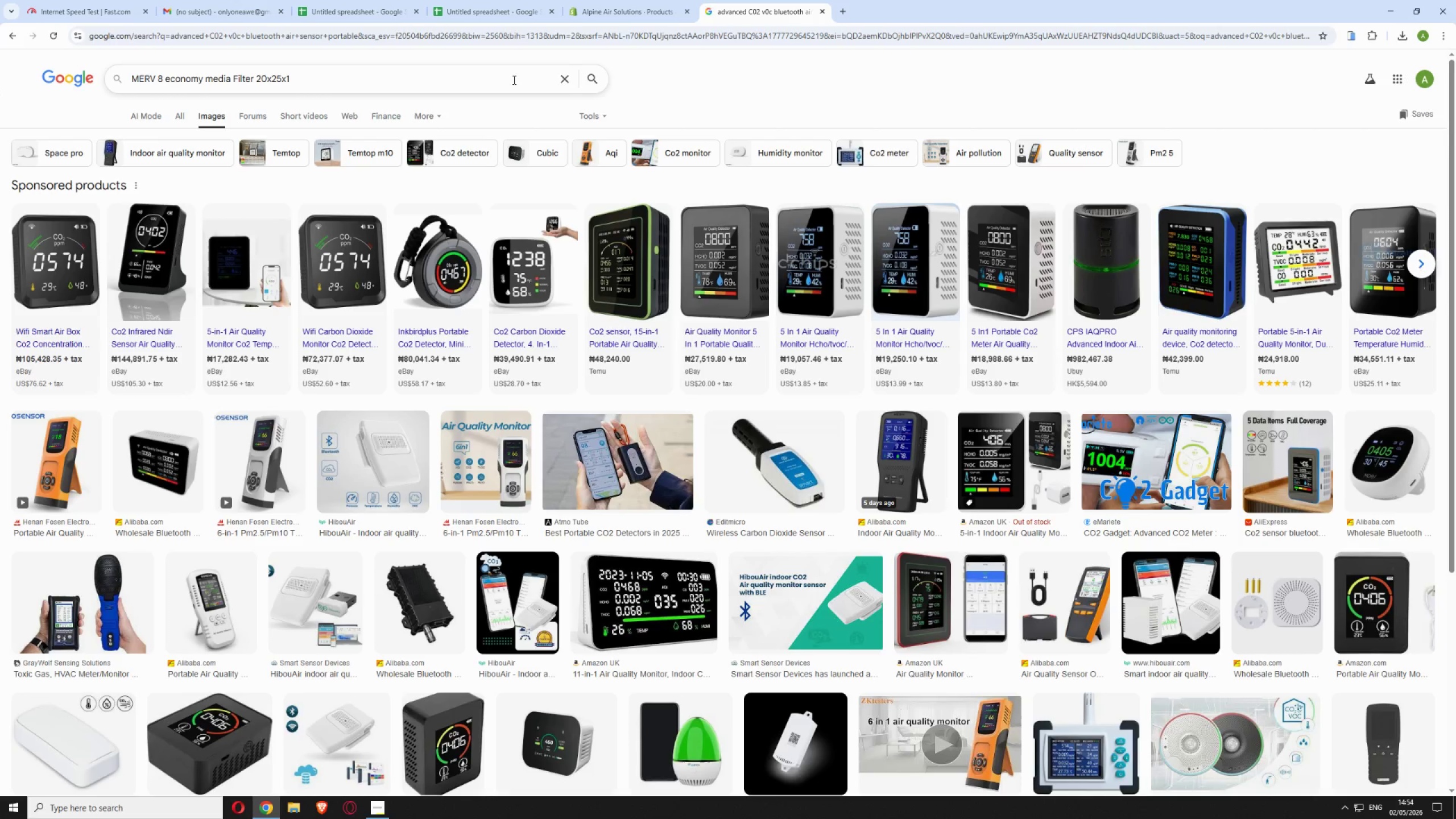 
key(Enter)
 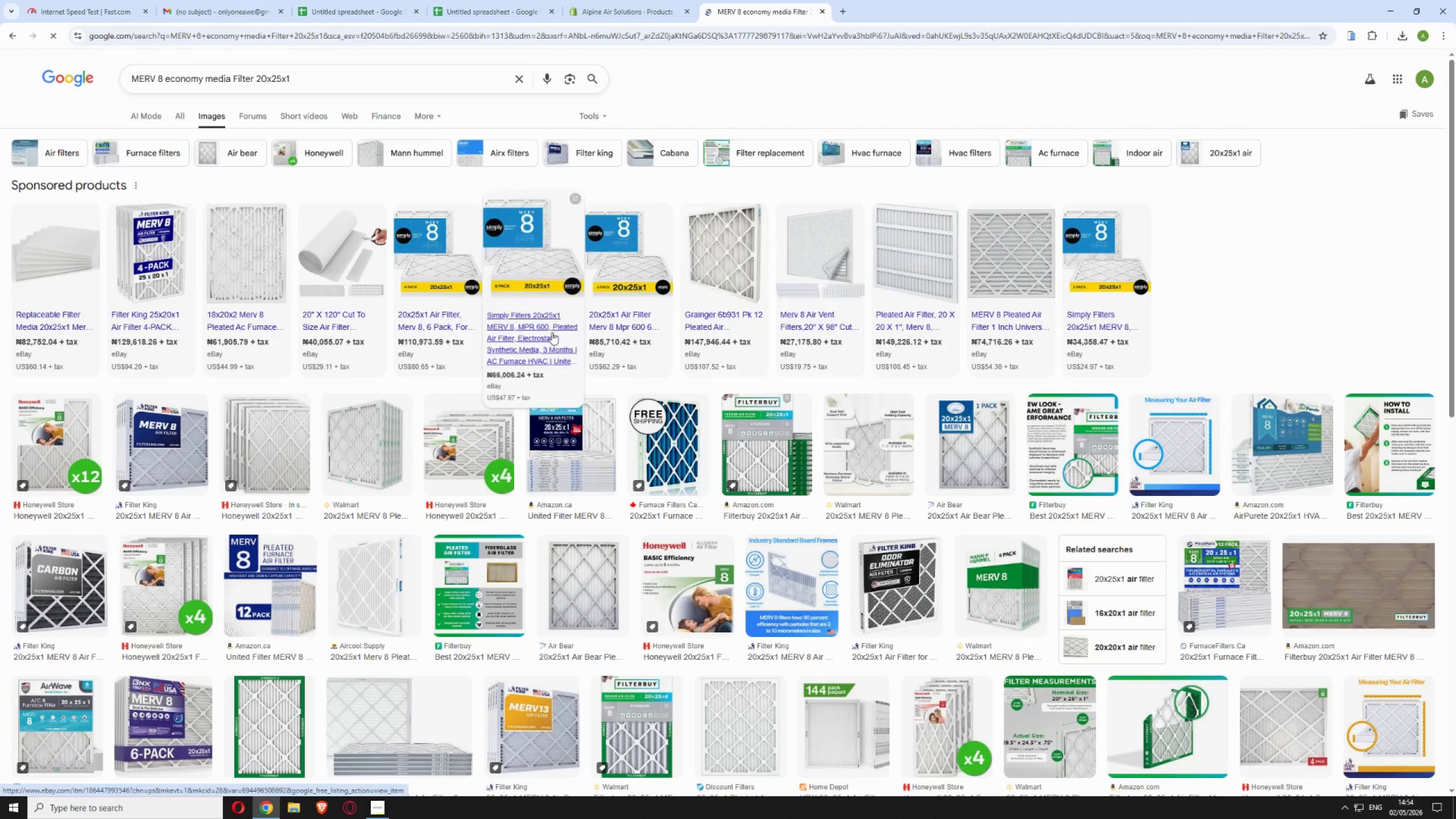 
wait(7.45)
 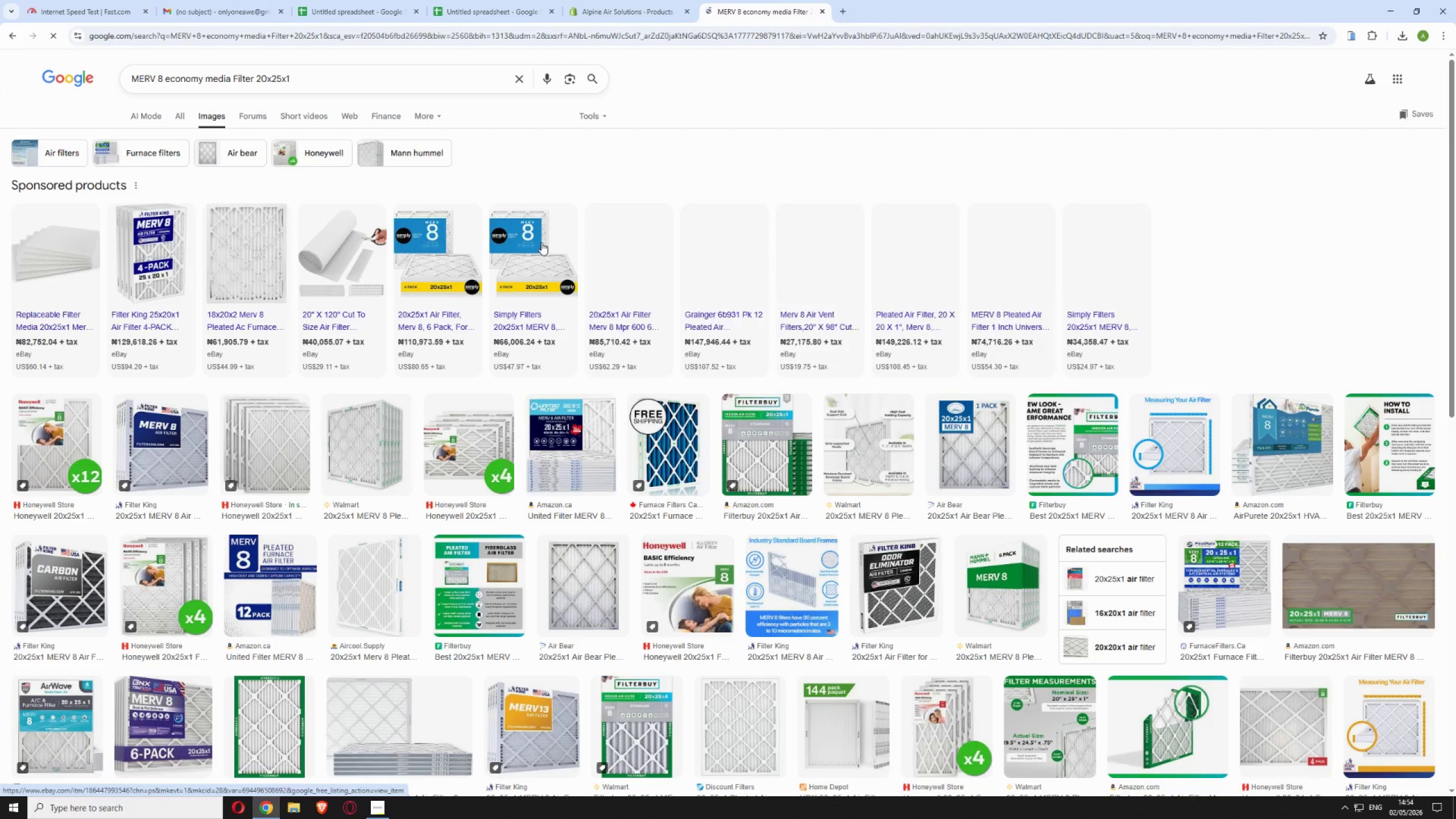 
left_click([394, 80])
 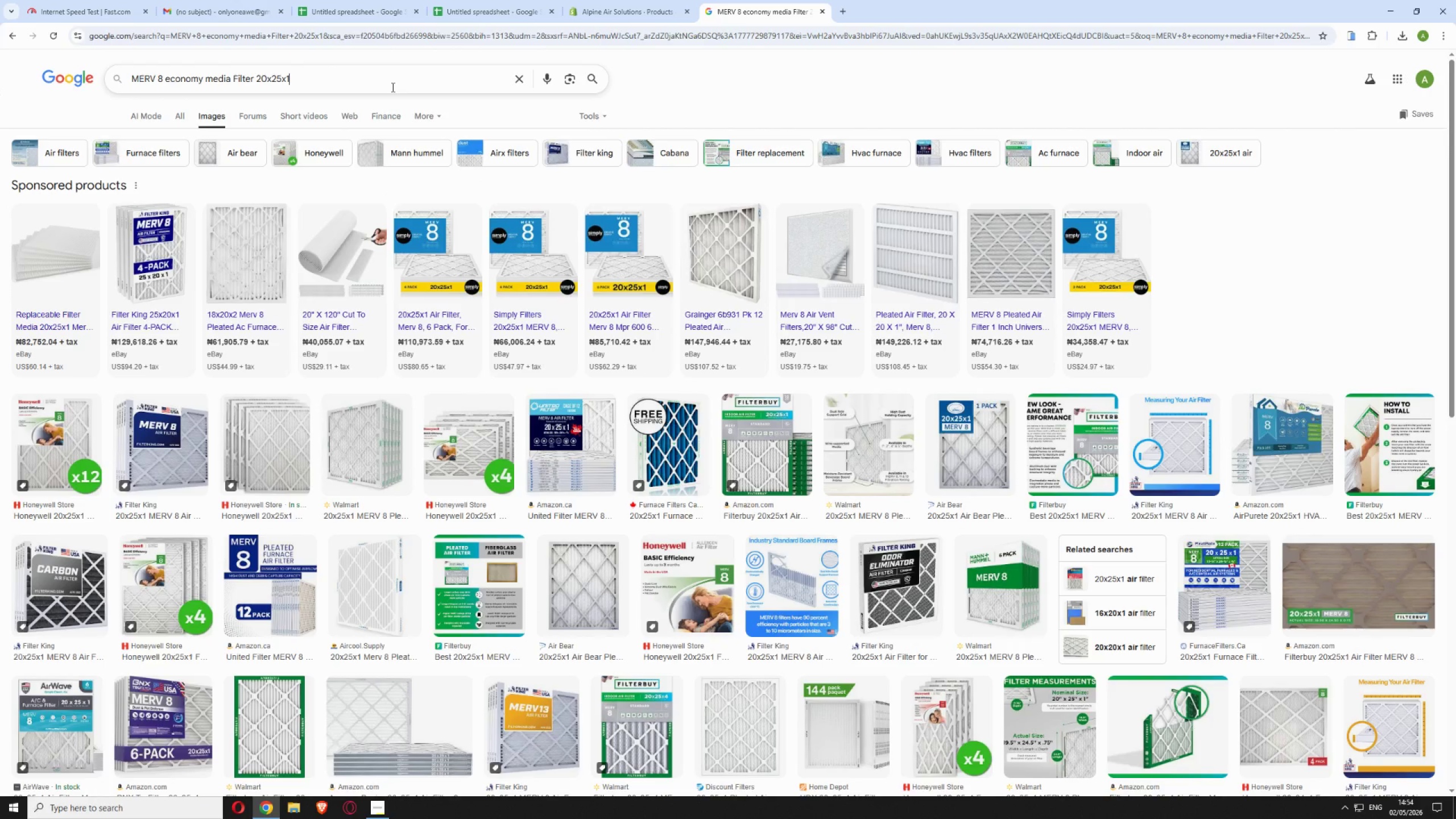 
type( budget HVAC)
 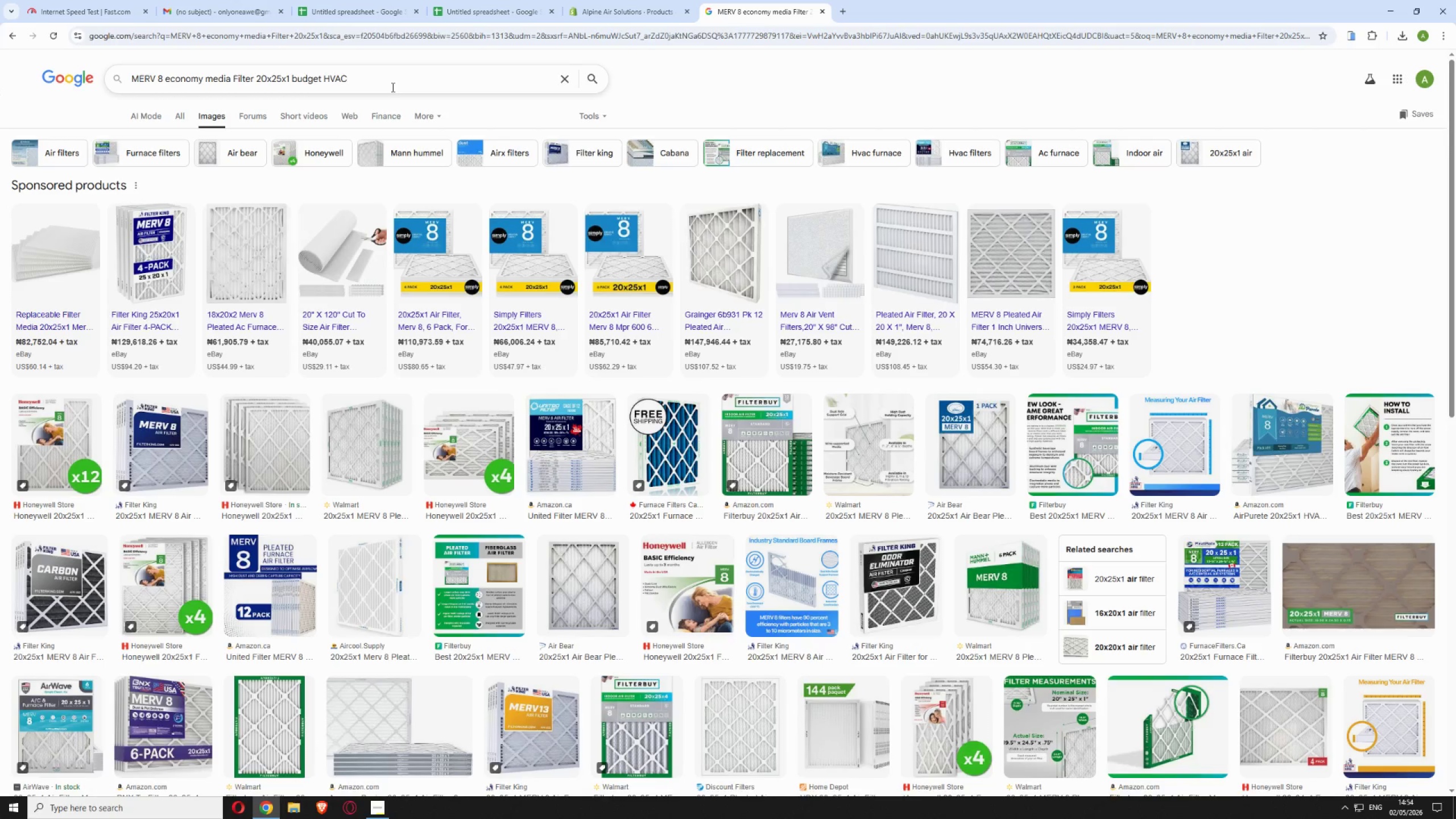 
key(Enter)
 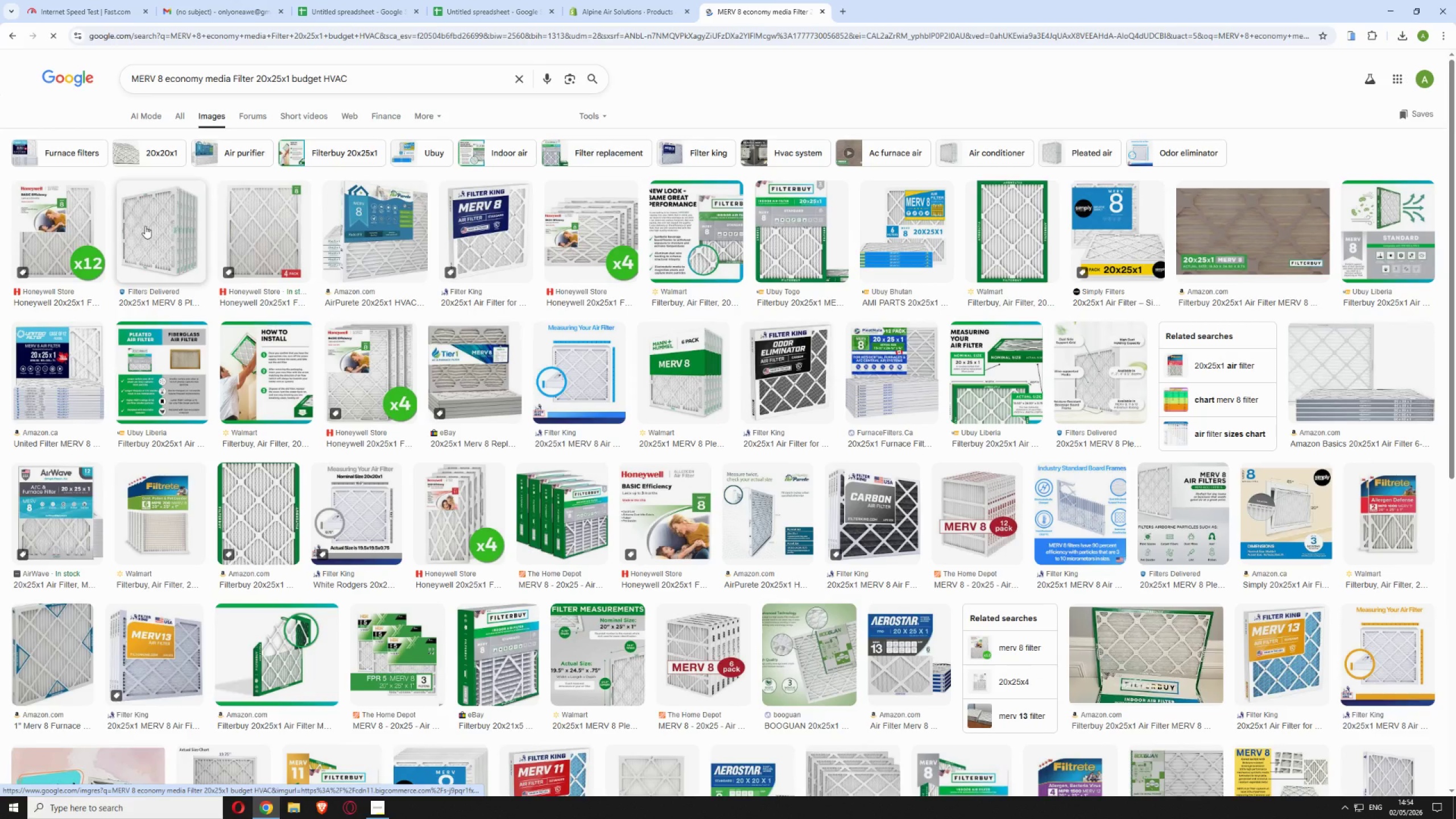 
right_click([156, 225])
 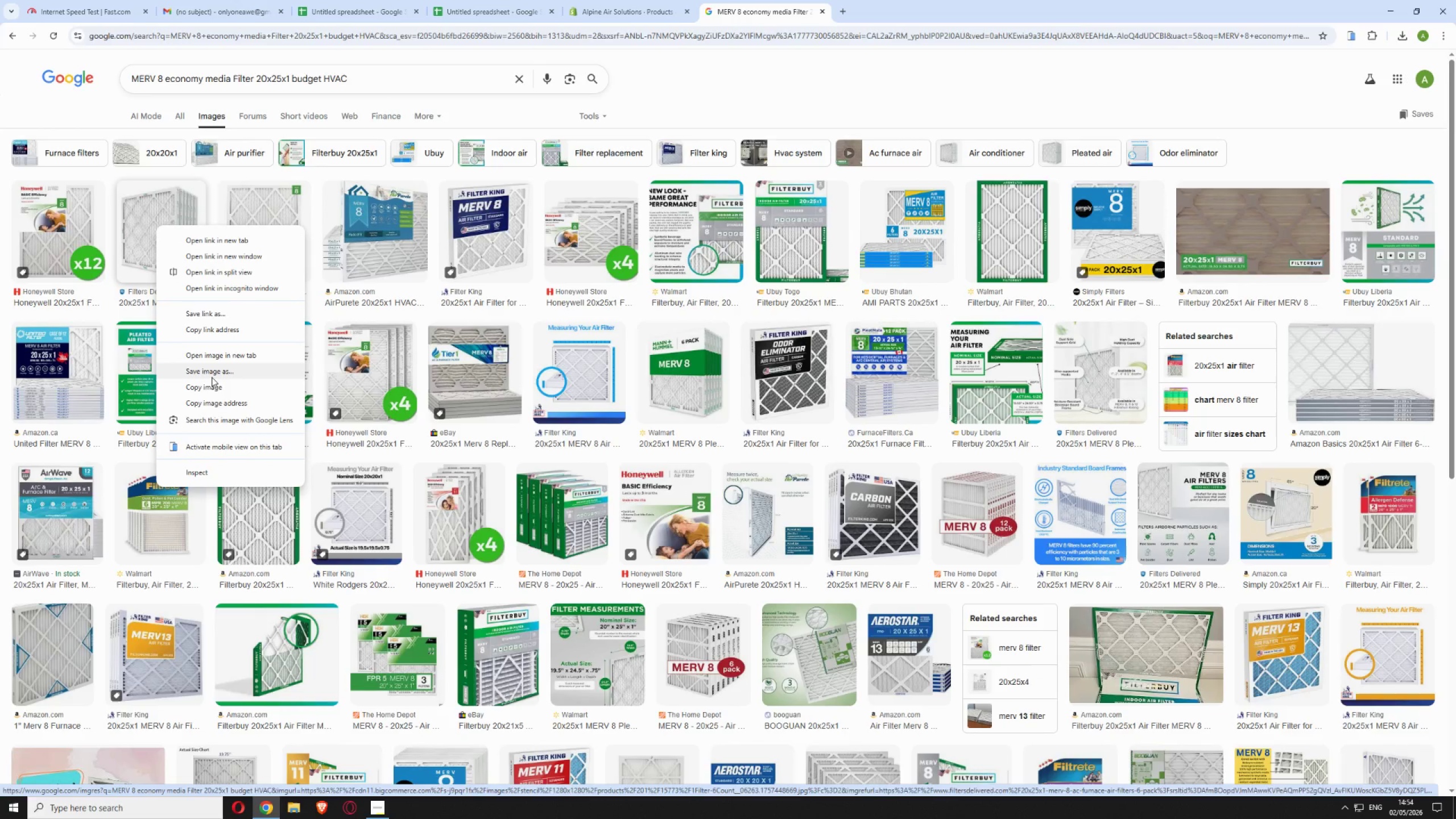 
left_click([212, 373])
 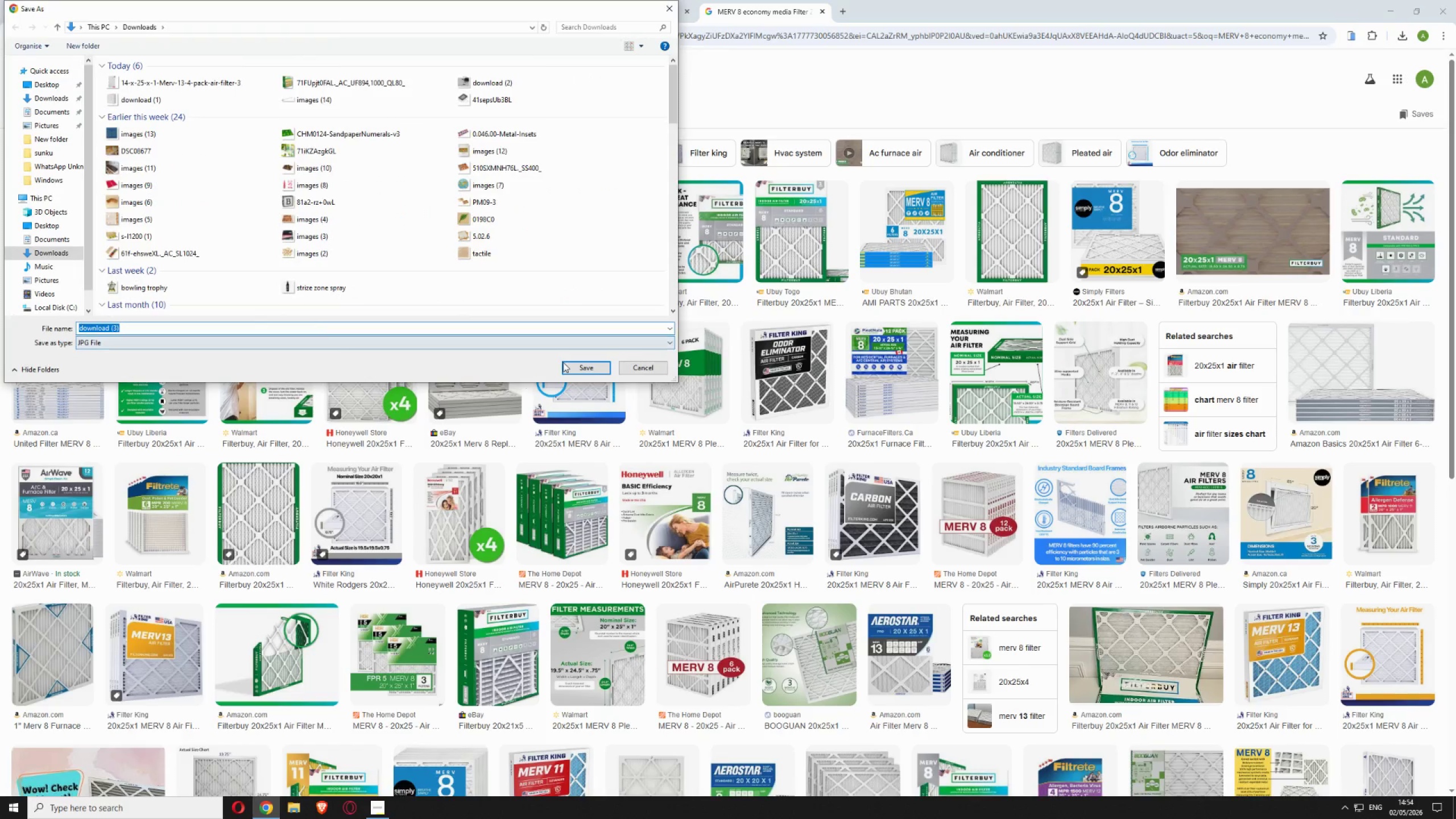 
left_click([574, 368])
 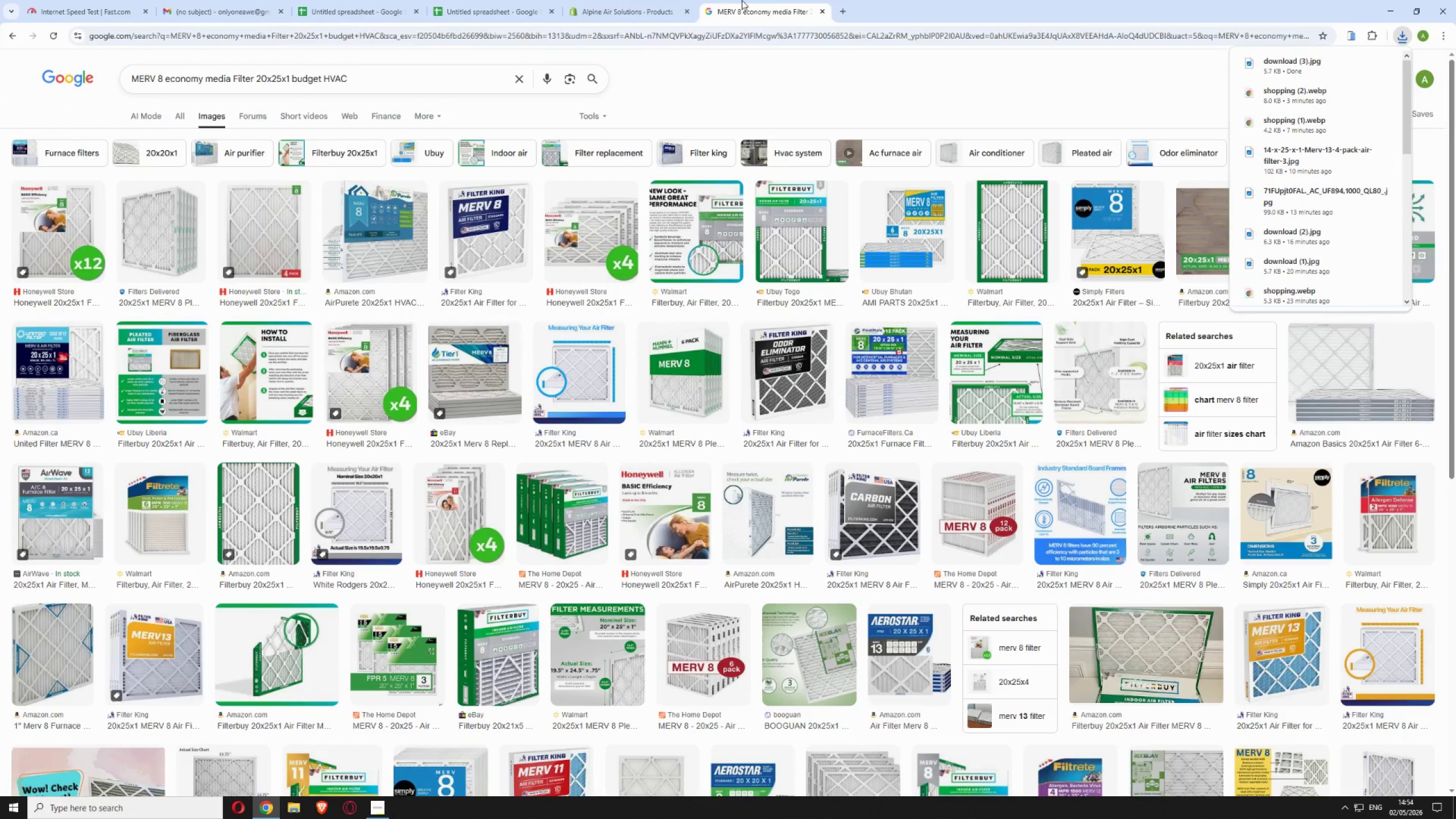 
left_click([645, 5])
 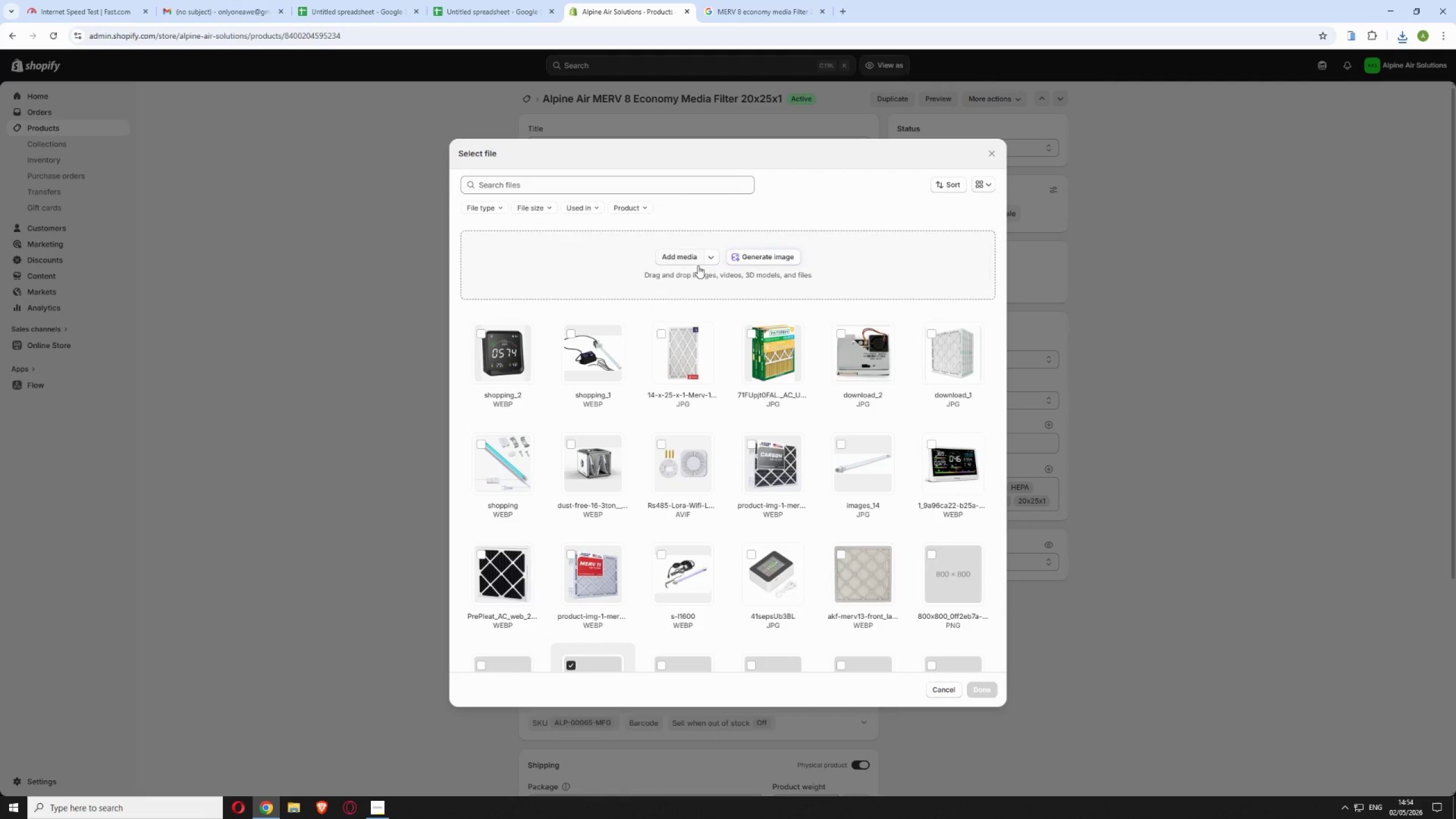 
left_click([681, 259])
 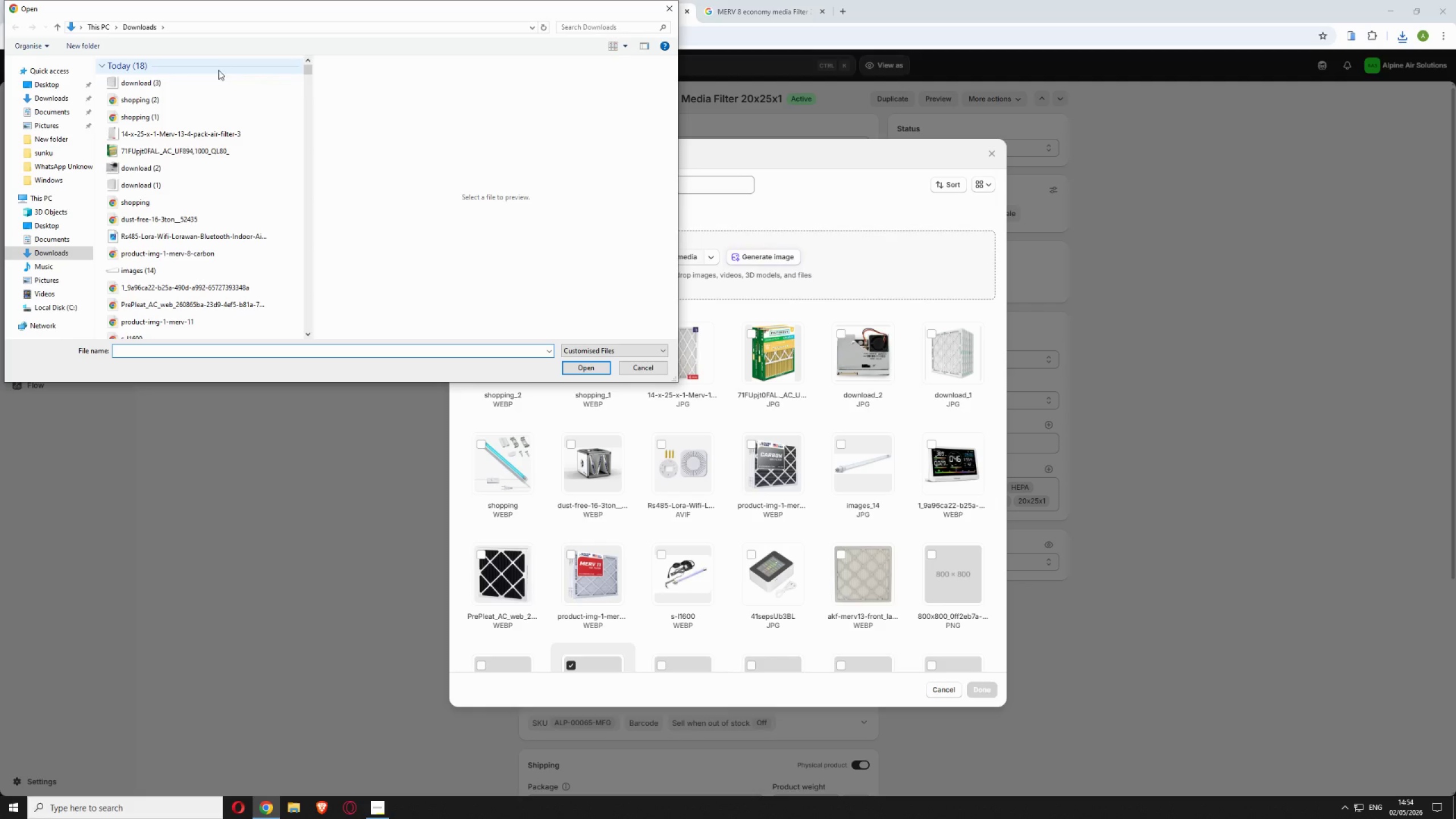 
left_click([220, 82])
 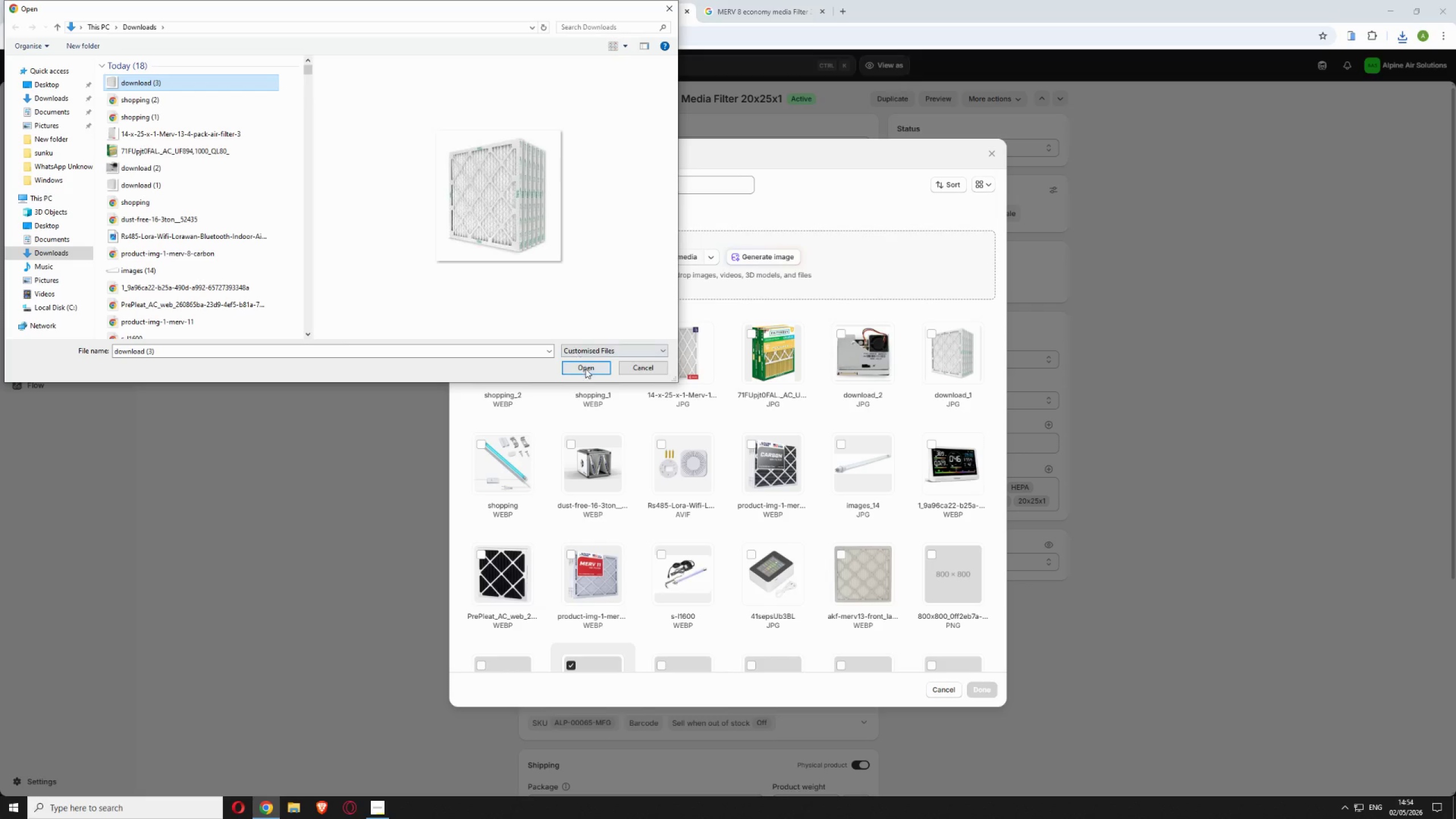 
left_click([585, 371])
 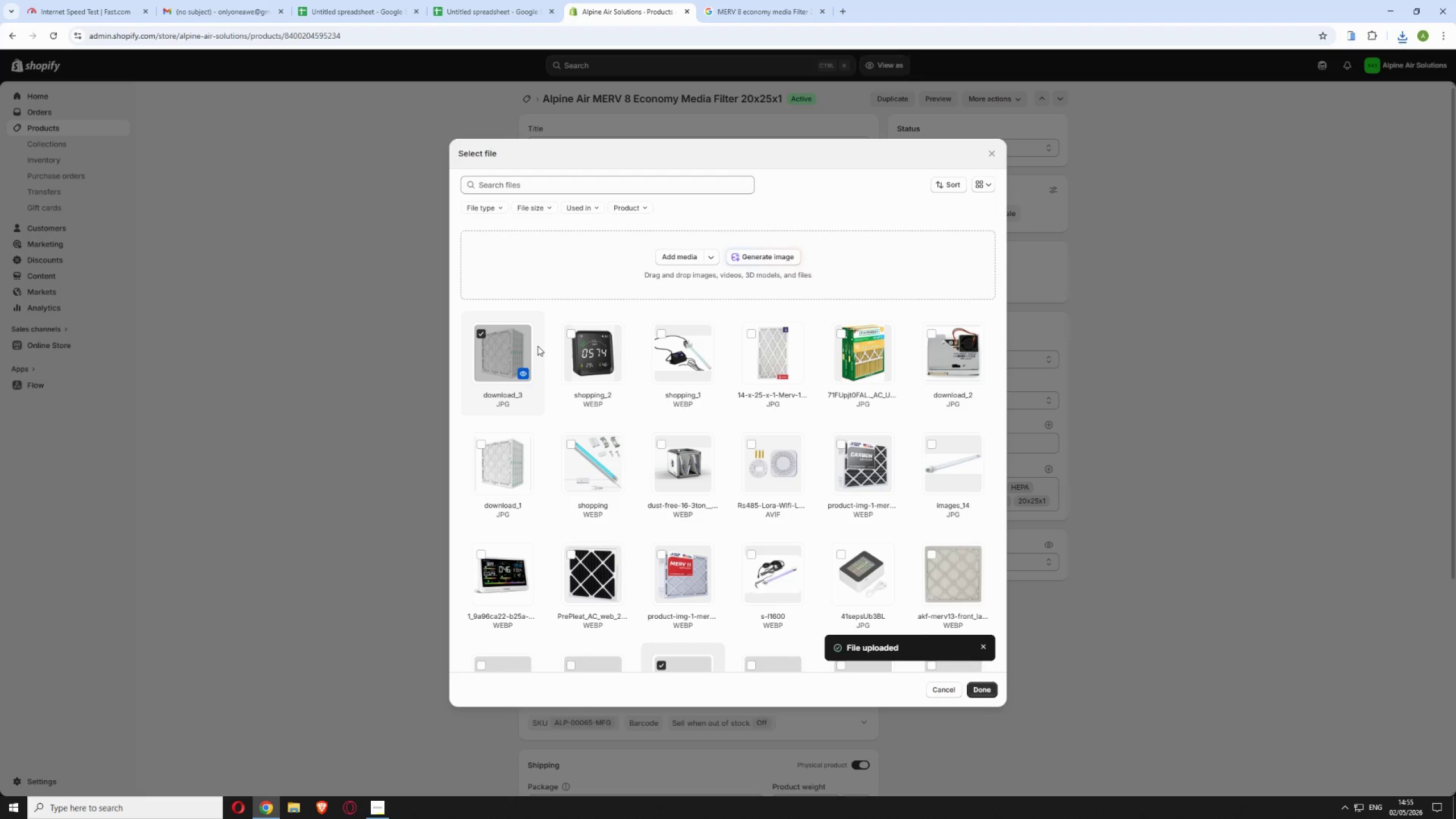 
wait(49.8)
 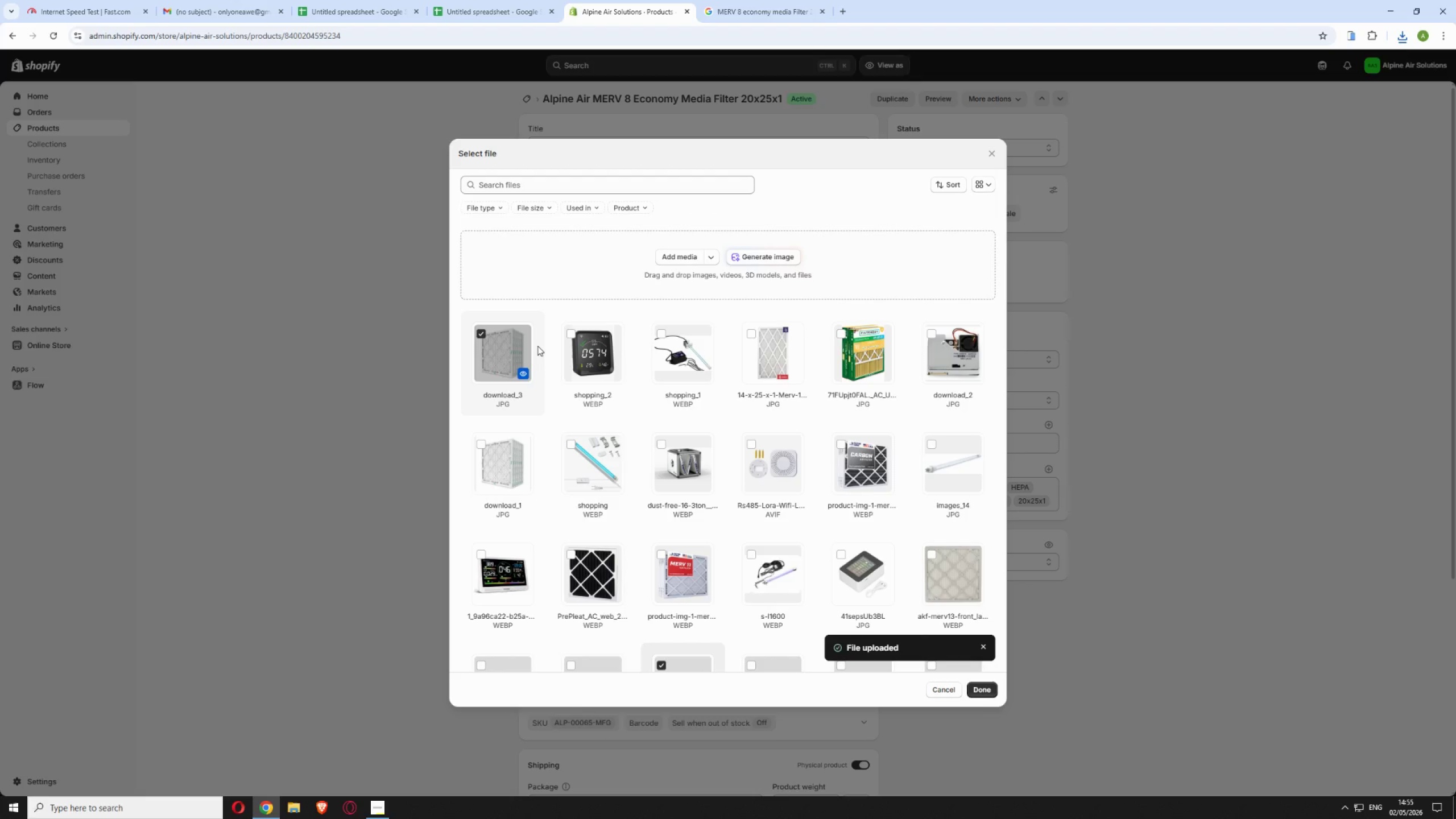 
left_click([539, 316])
 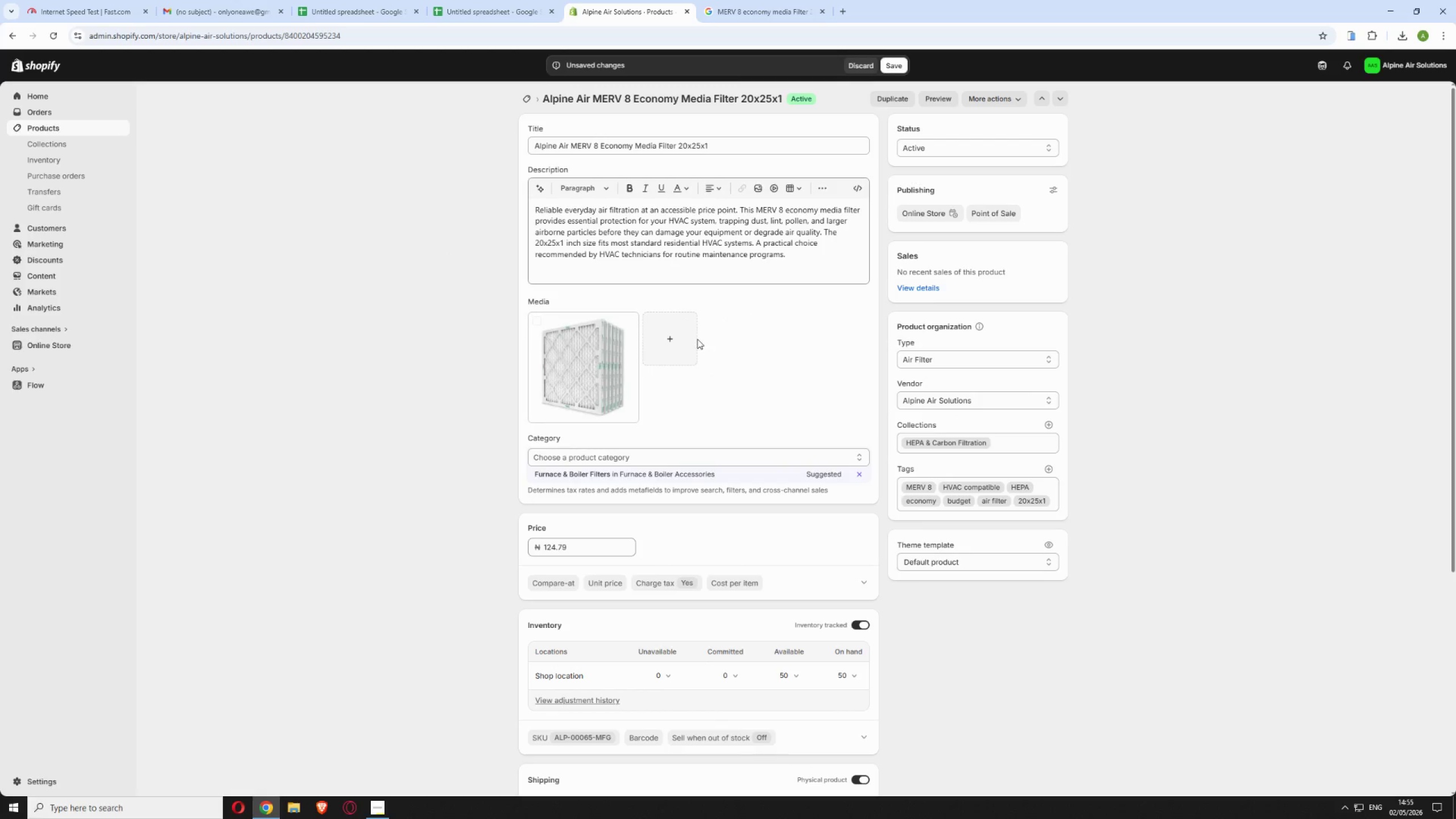 
left_click([609, 366])
 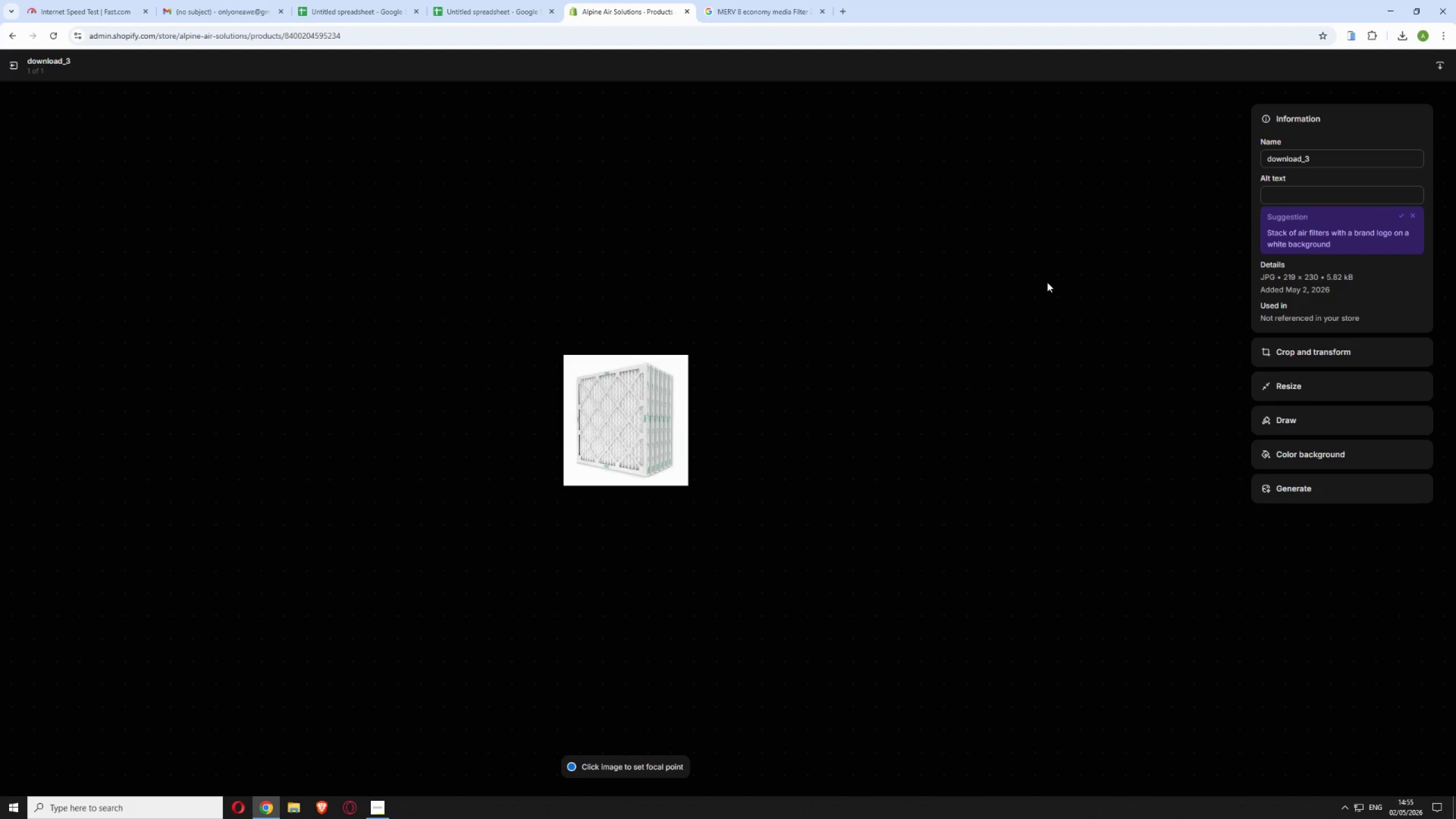 
left_click([1305, 190])
 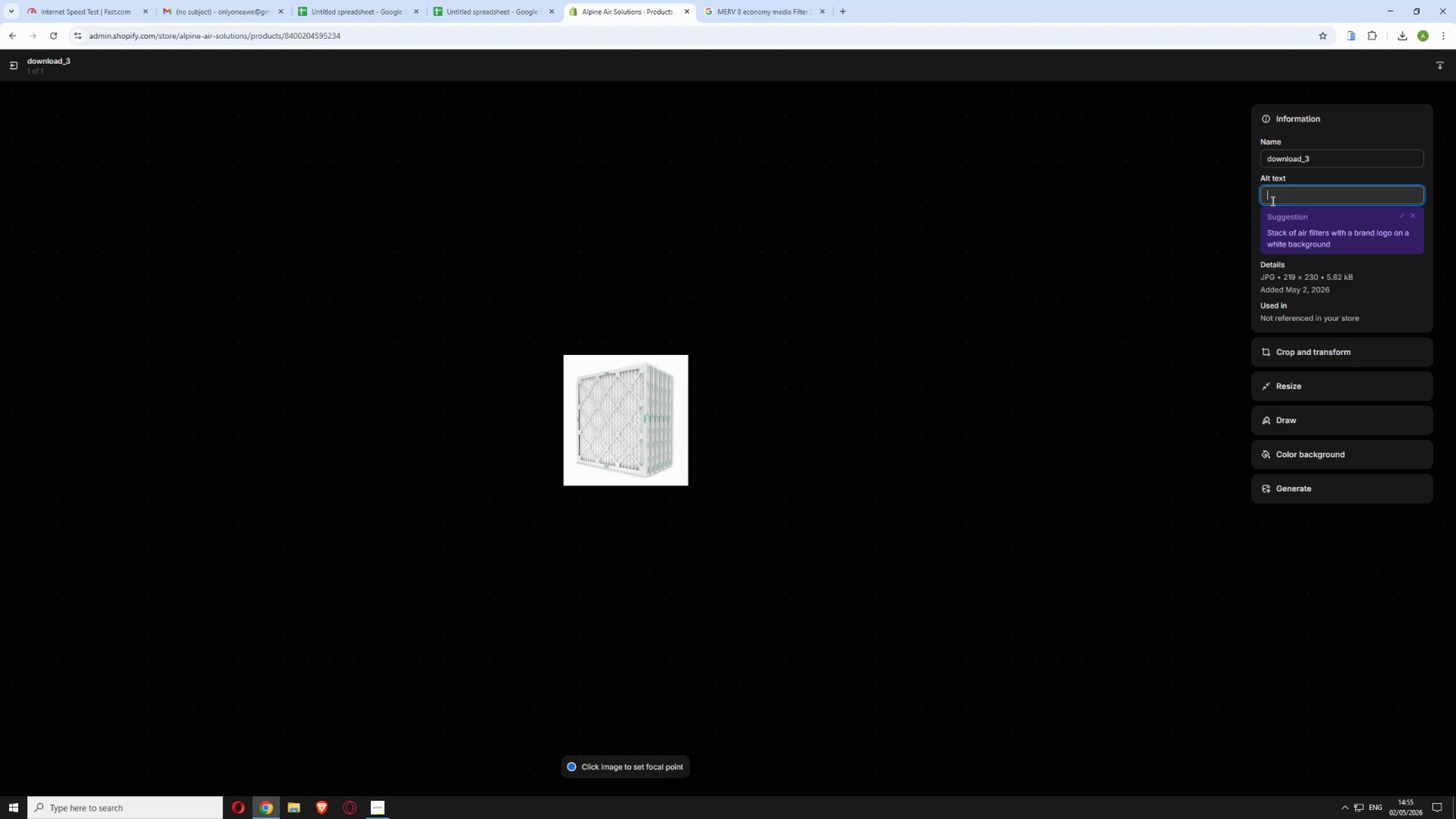 
wait(5.84)
 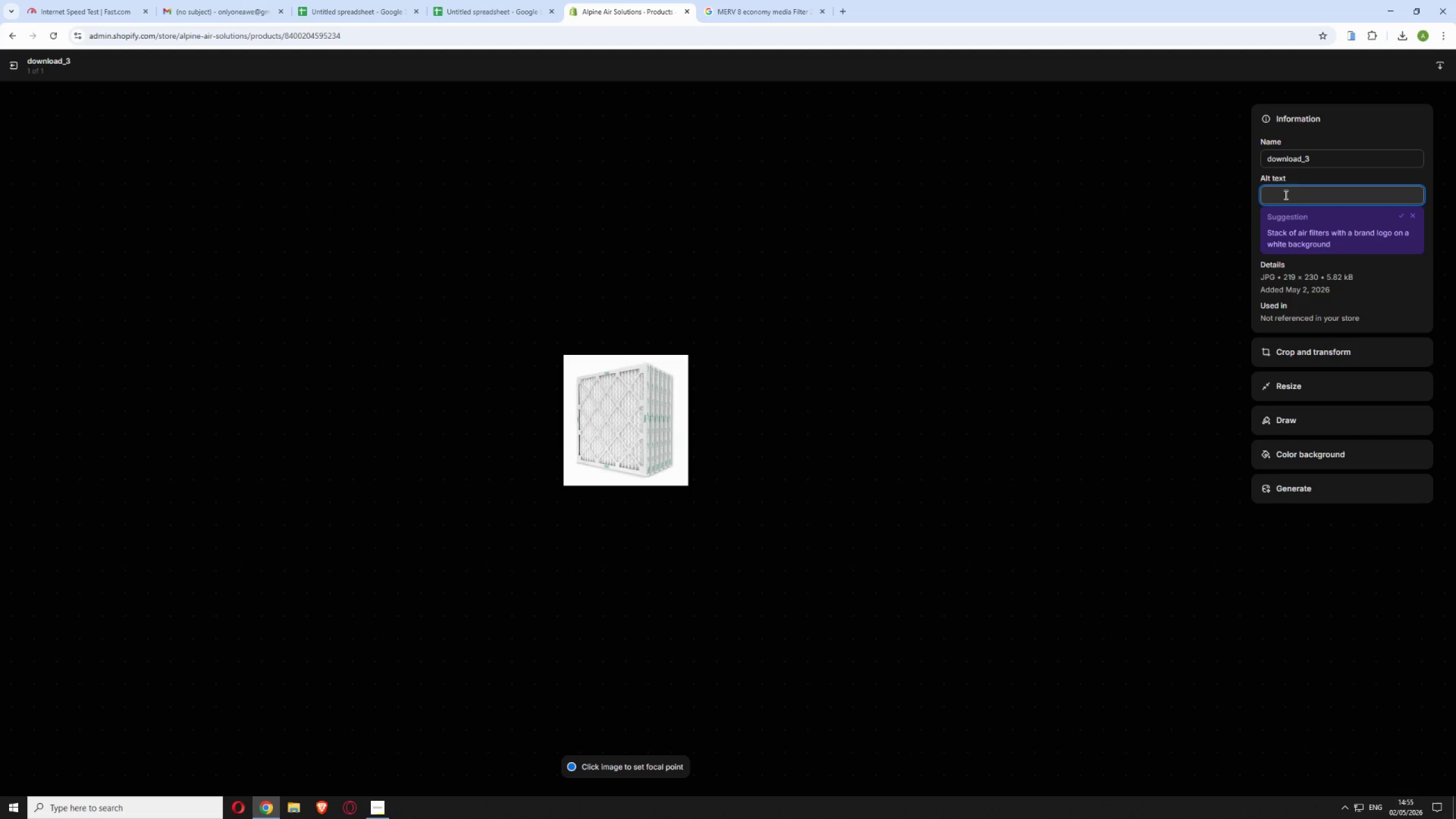 
type(Alpine Air Solutions MERV 8 economy media filter 20x25x1 HVAC compatible budget friendly dust pollen )
 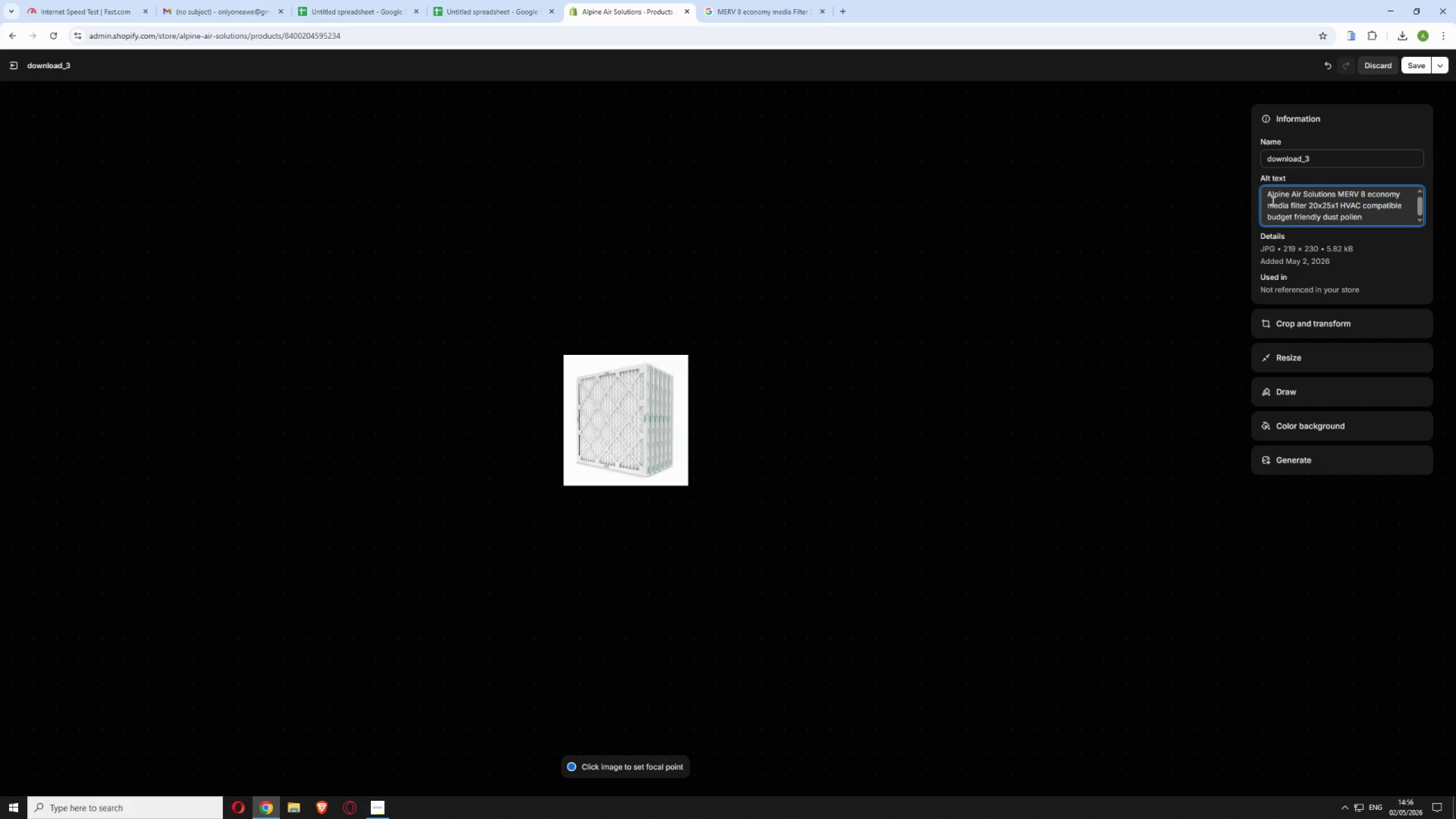 
type(lint protection routine maintenance )
key(Backspace)
 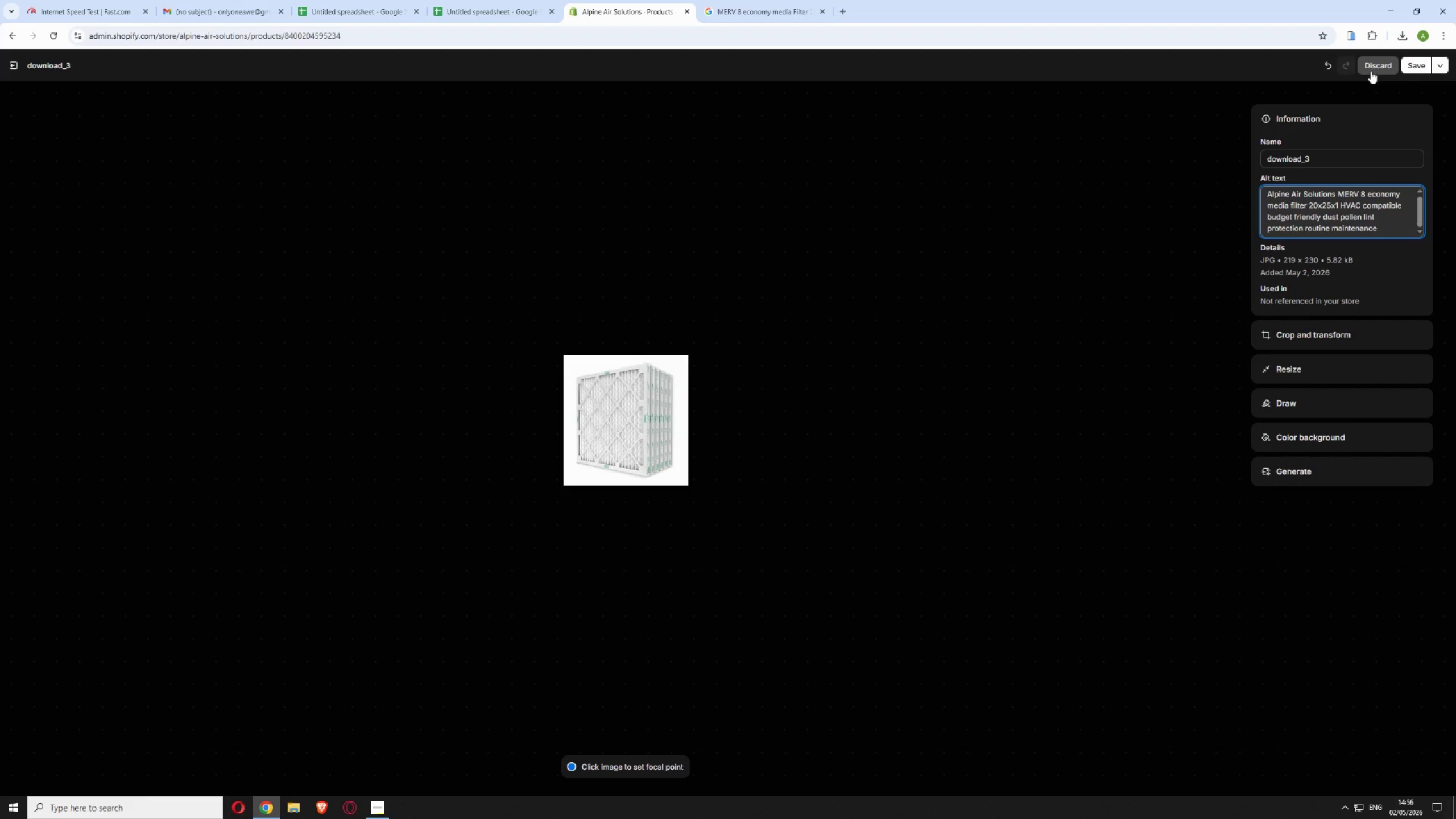 
left_click([1409, 64])
 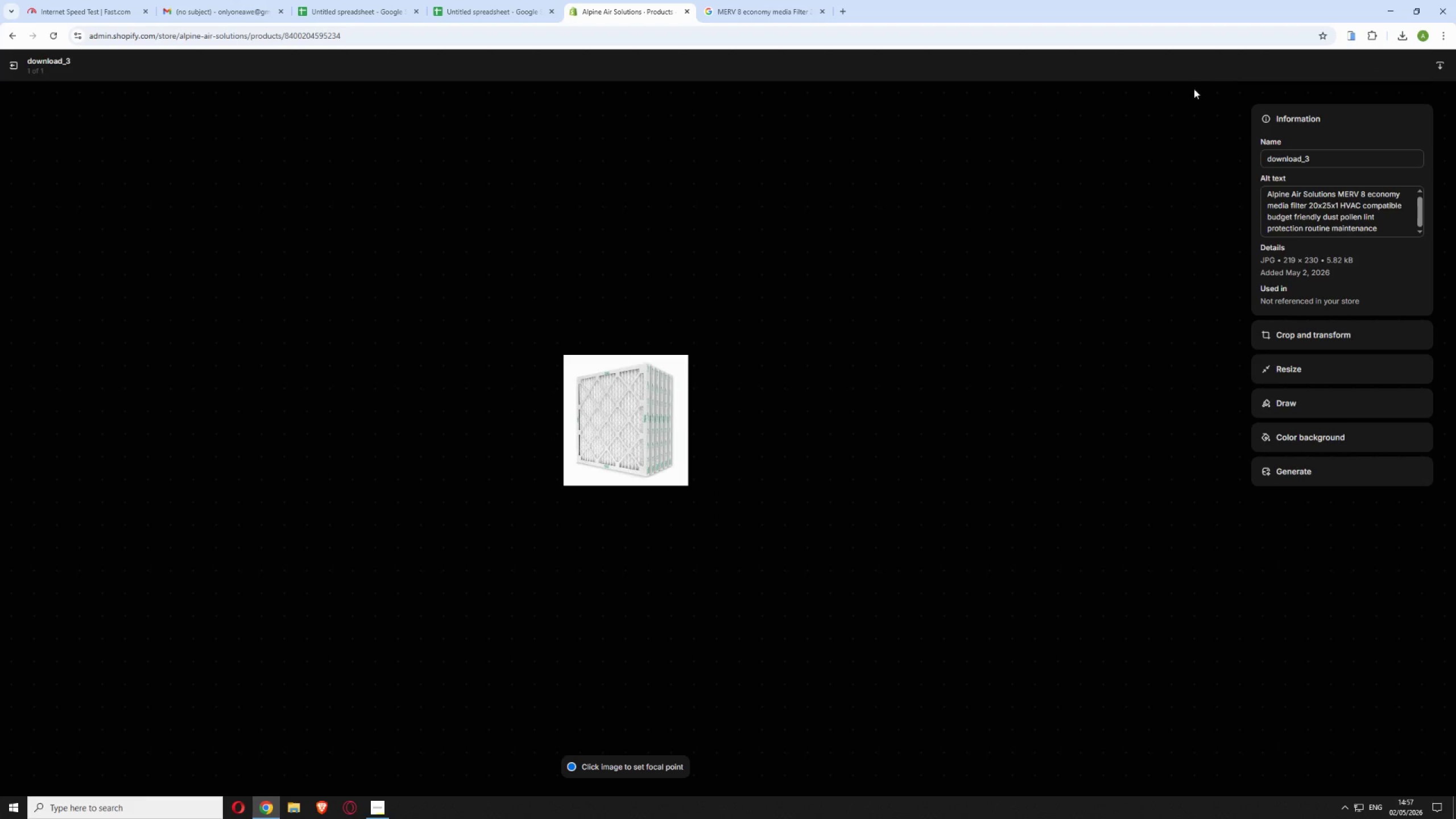 
wait(6.42)
 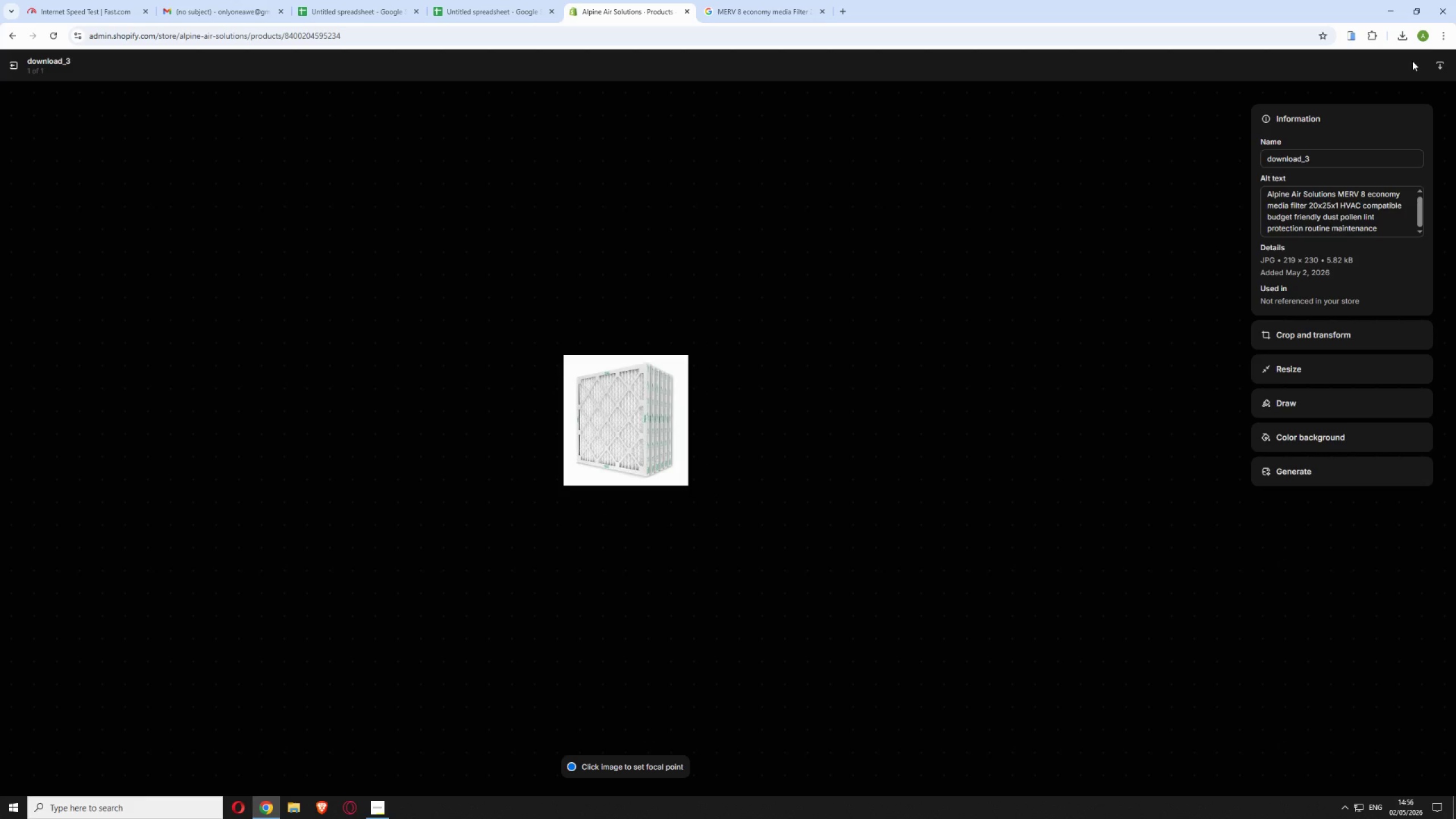 
left_click([6, 58])
 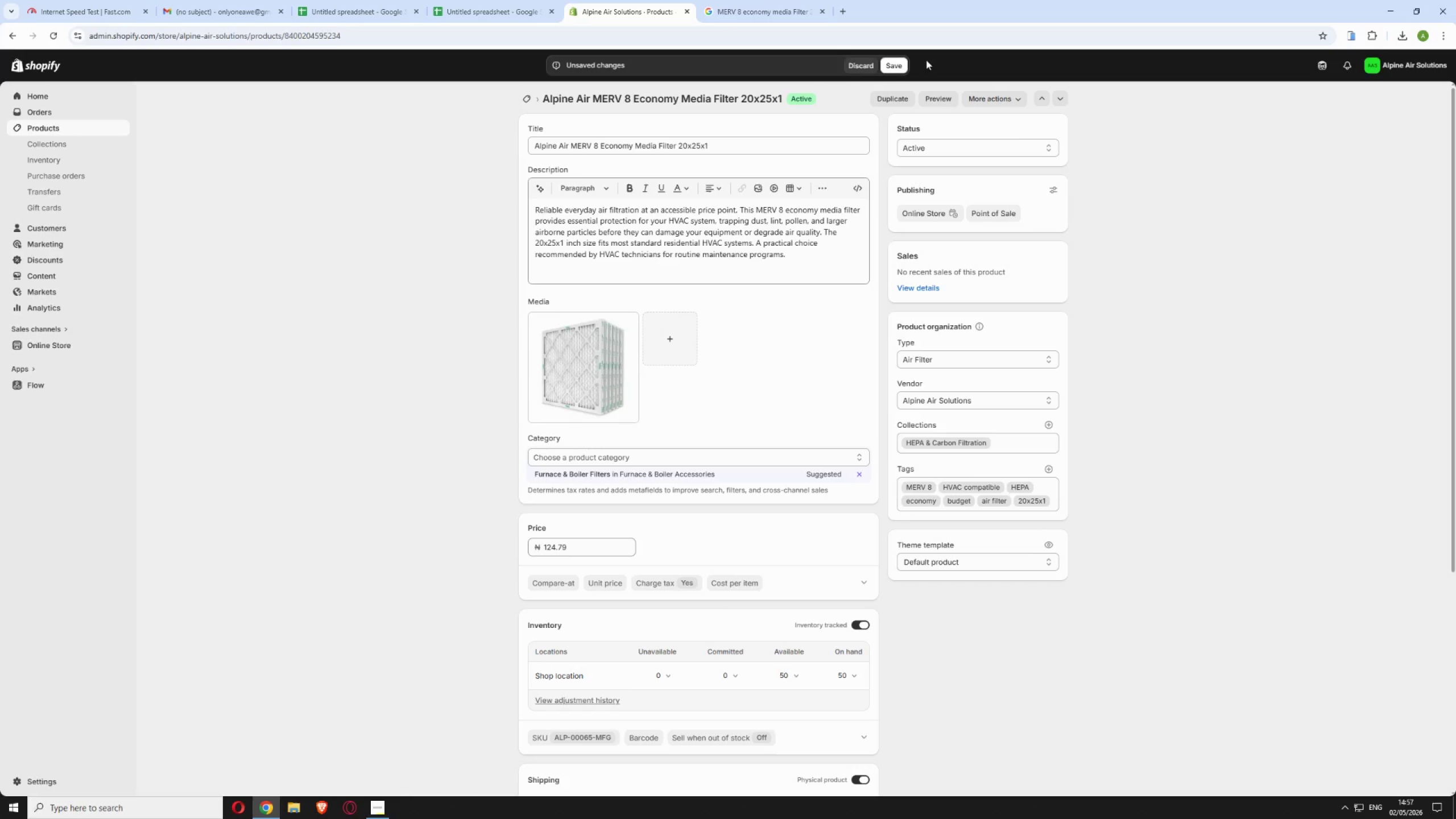 
left_click([899, 68])
 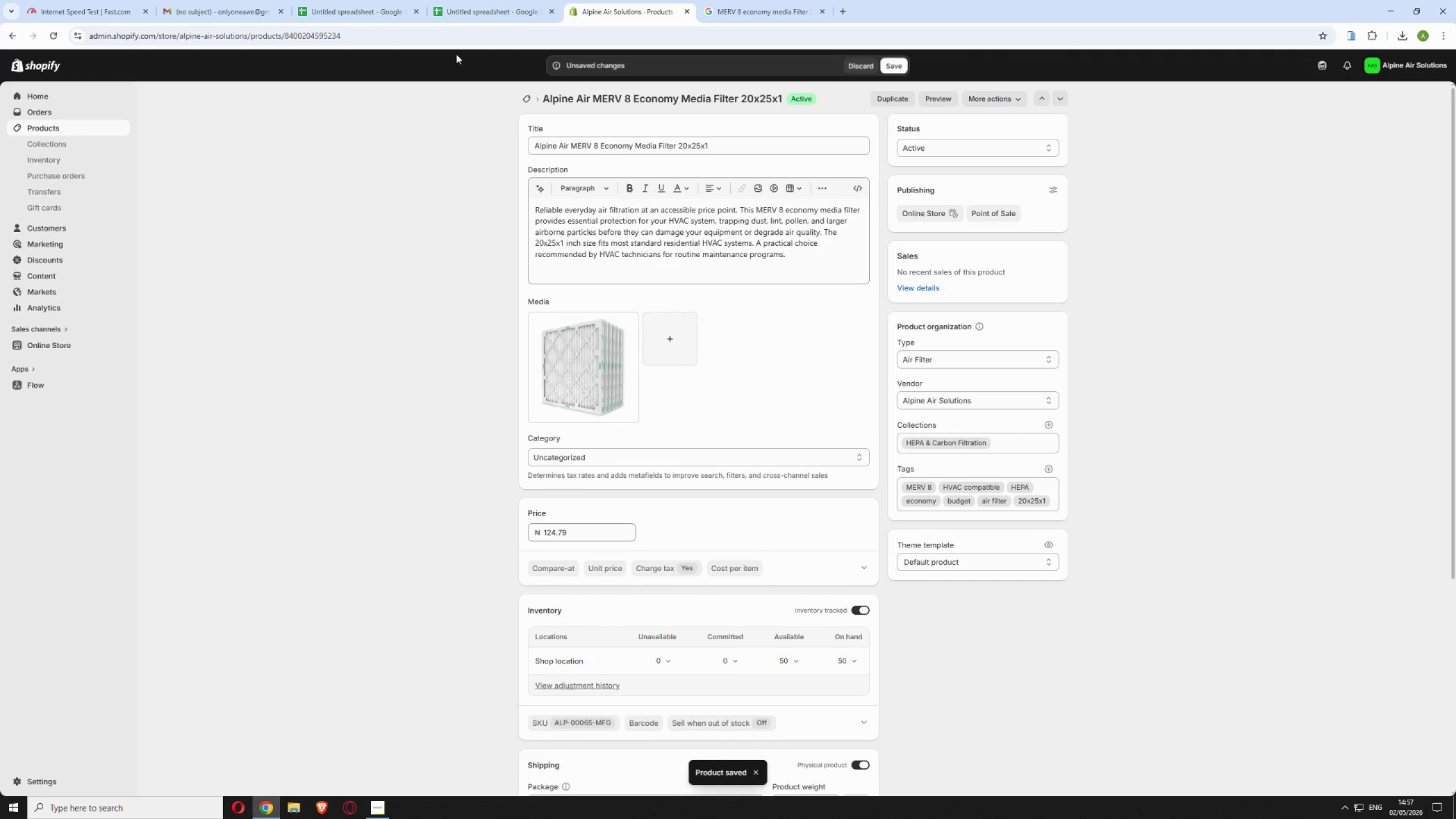 
wait(12.0)
 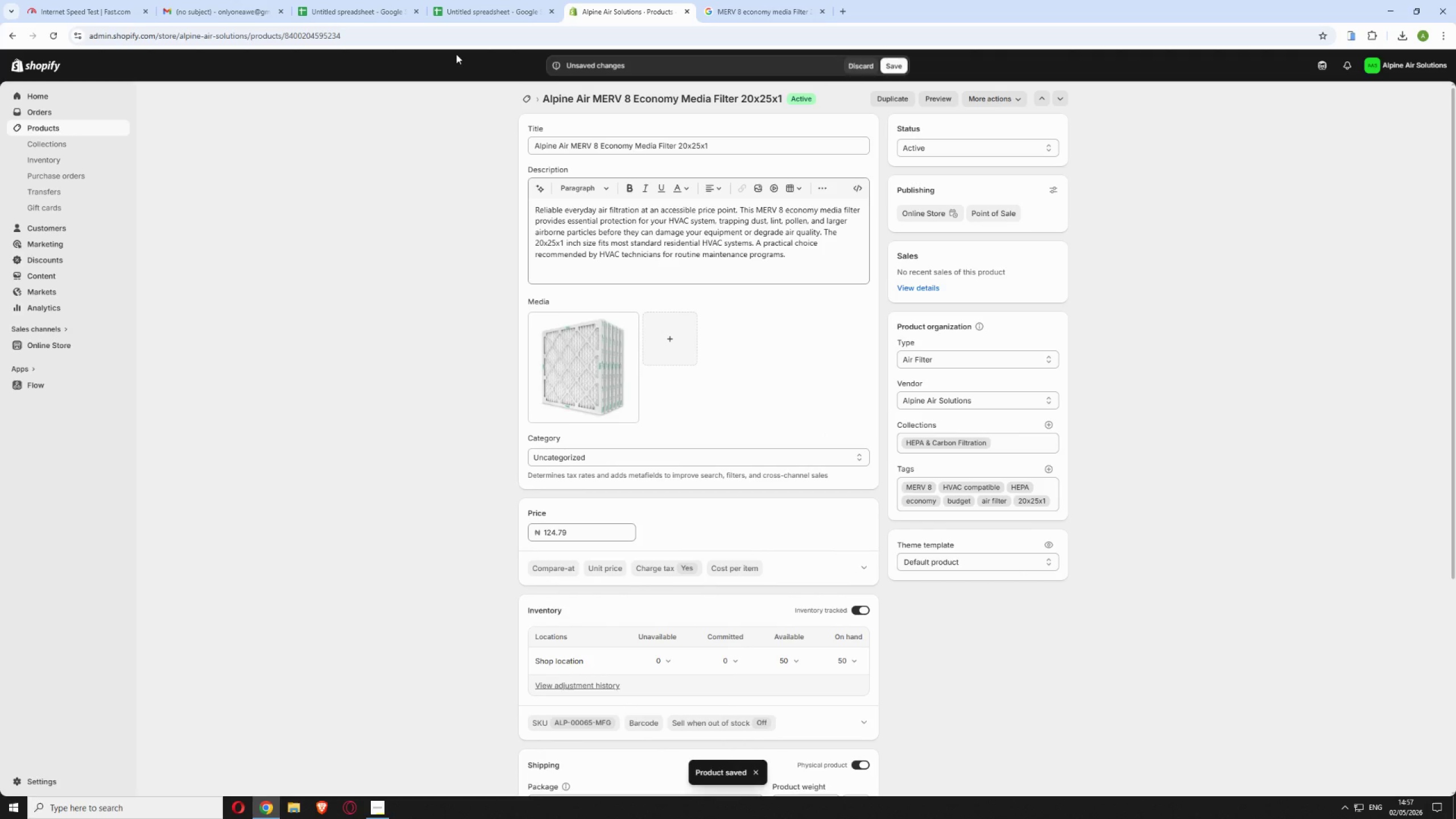 
key(Backspace)
 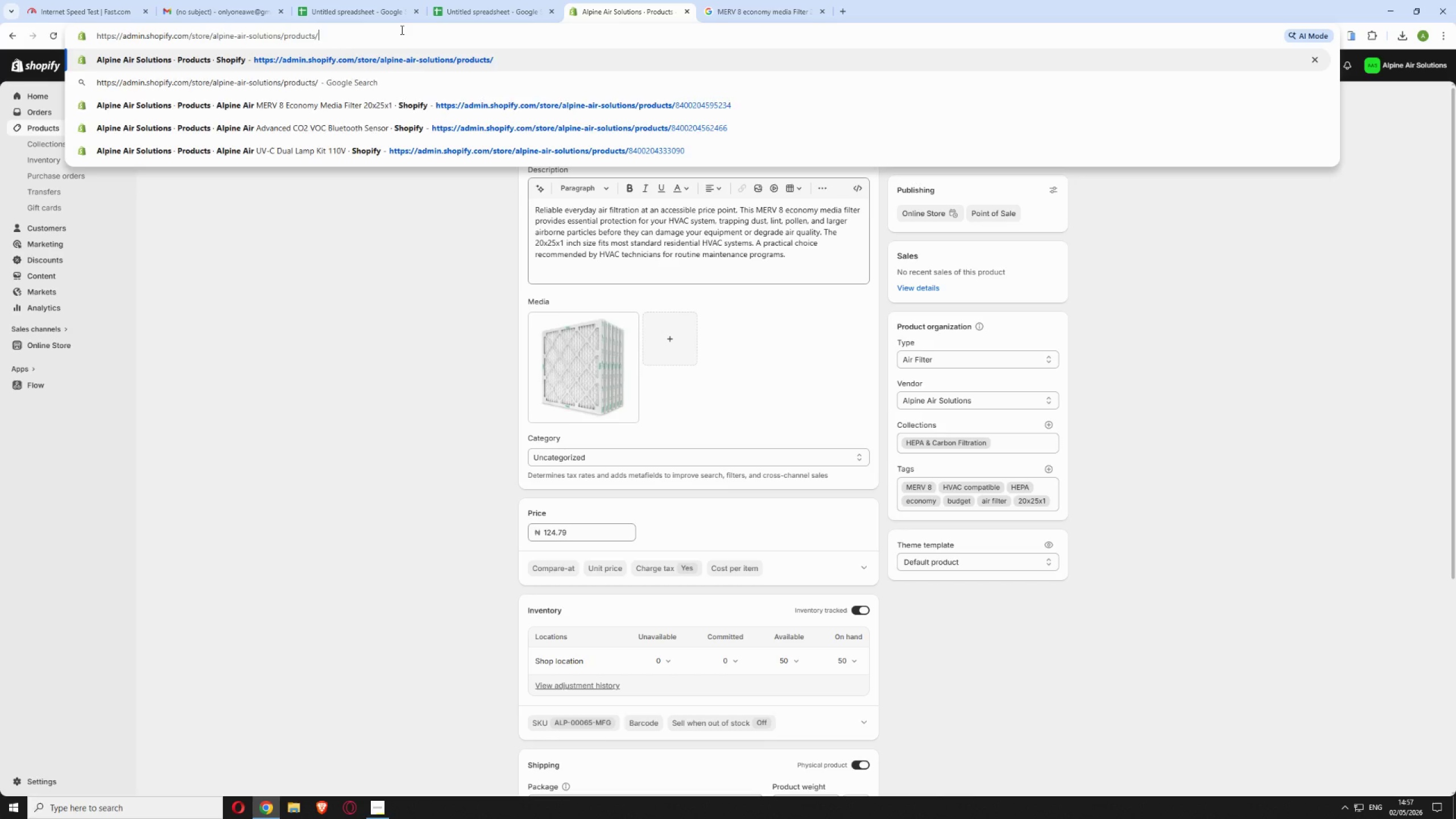 
key(Backspace)
 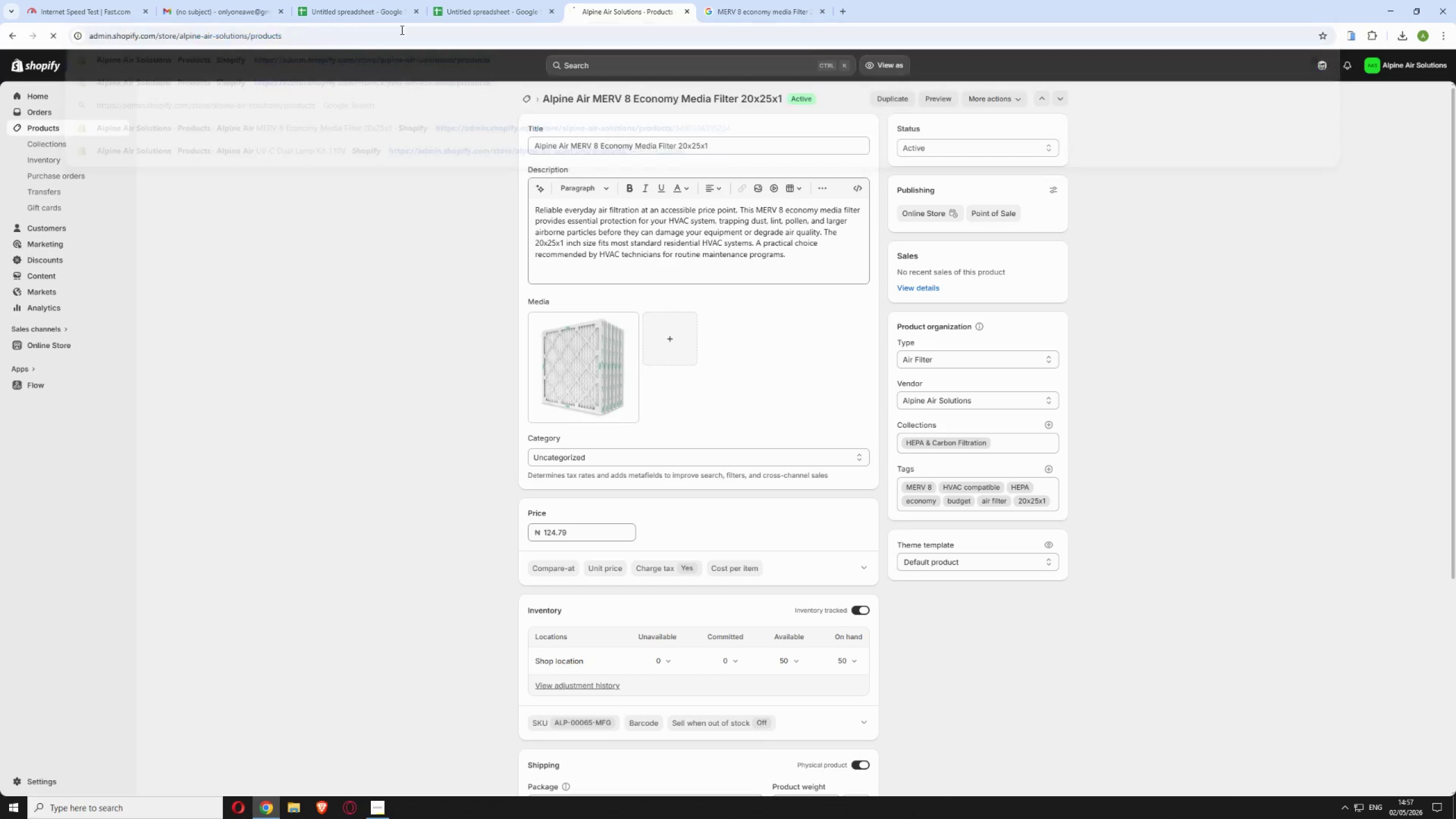 
key(Enter)
 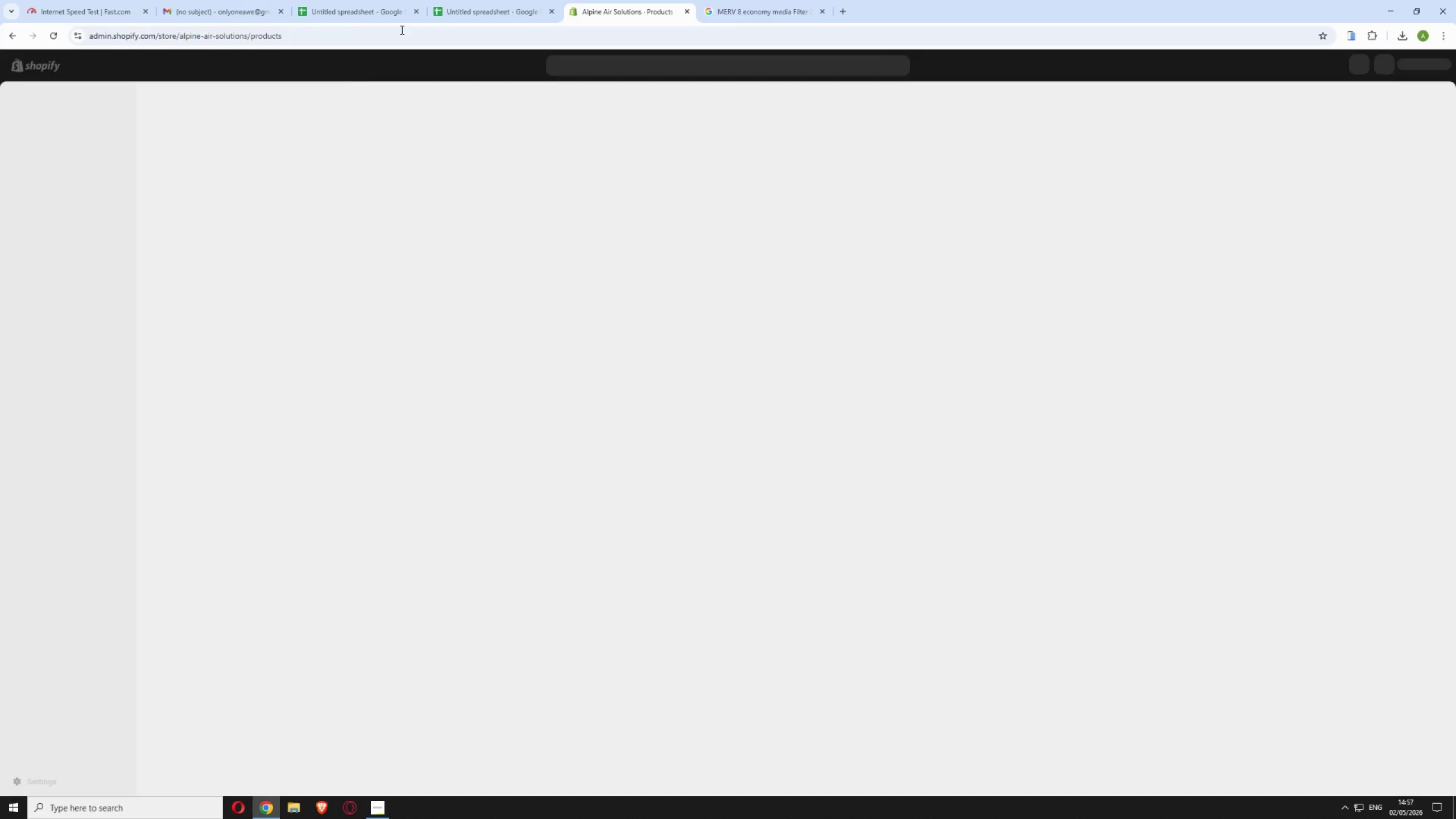 
wait(8.77)
 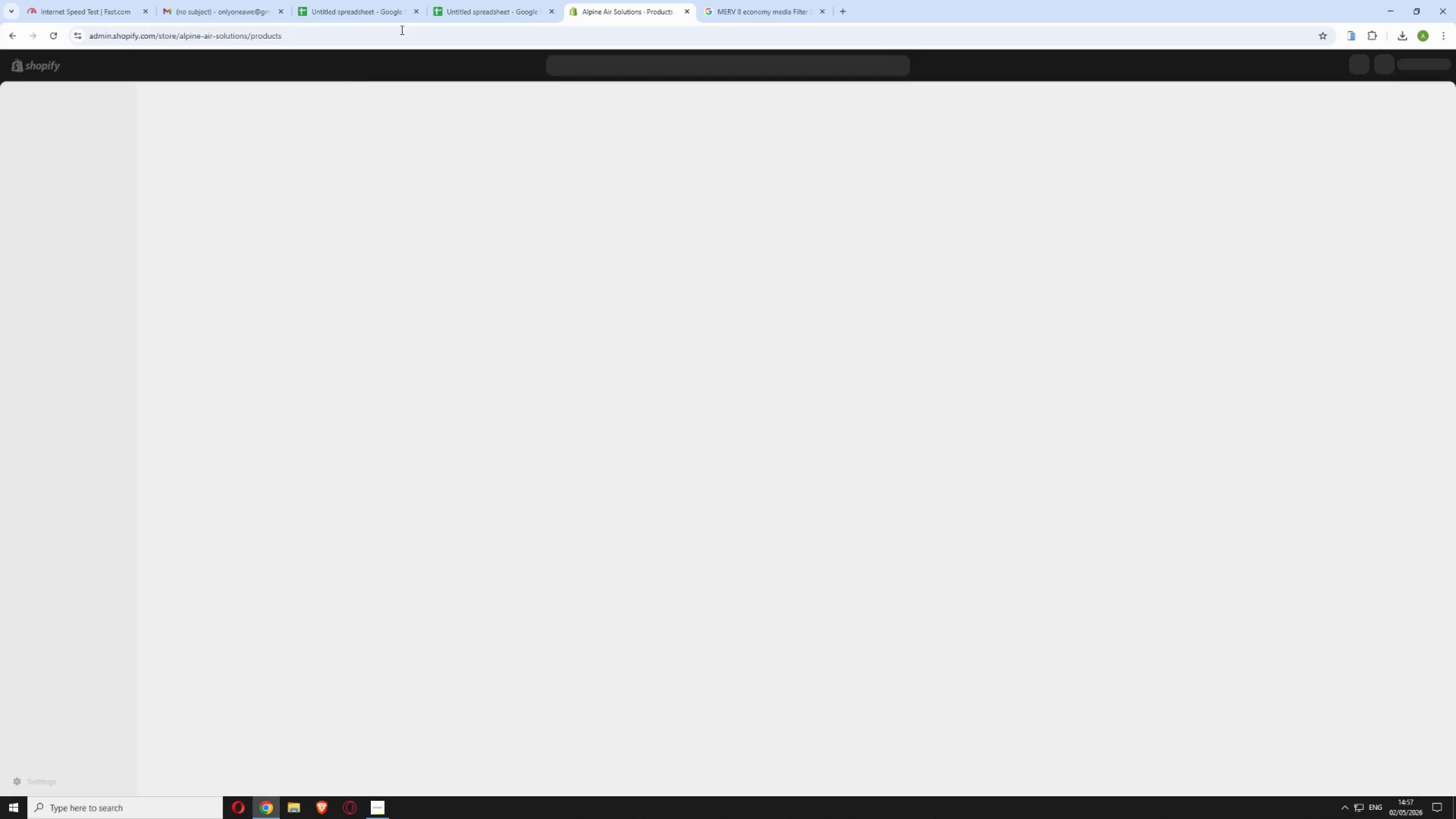 
left_click([389, 208])
 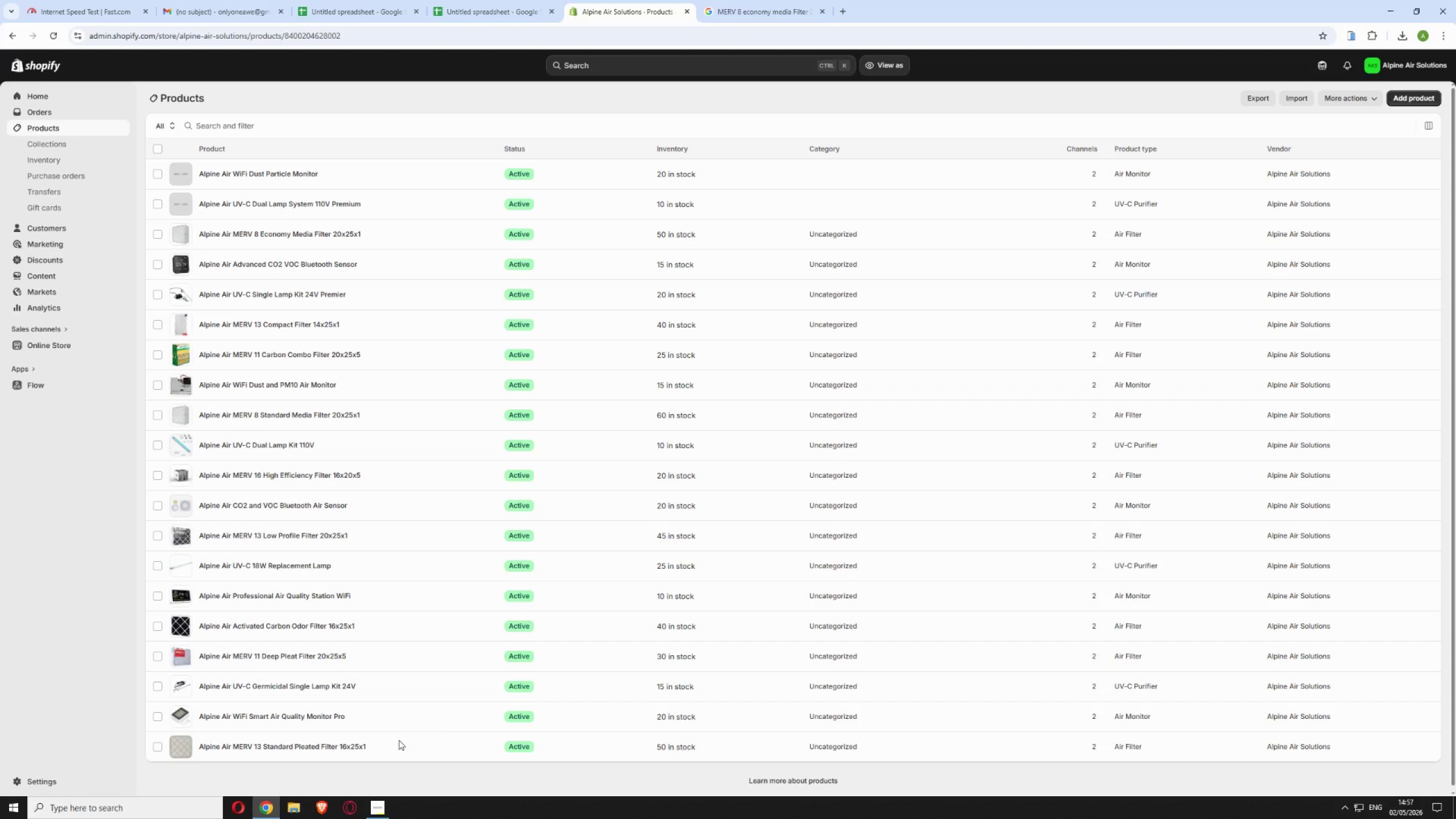 
left_click([376, 805])